 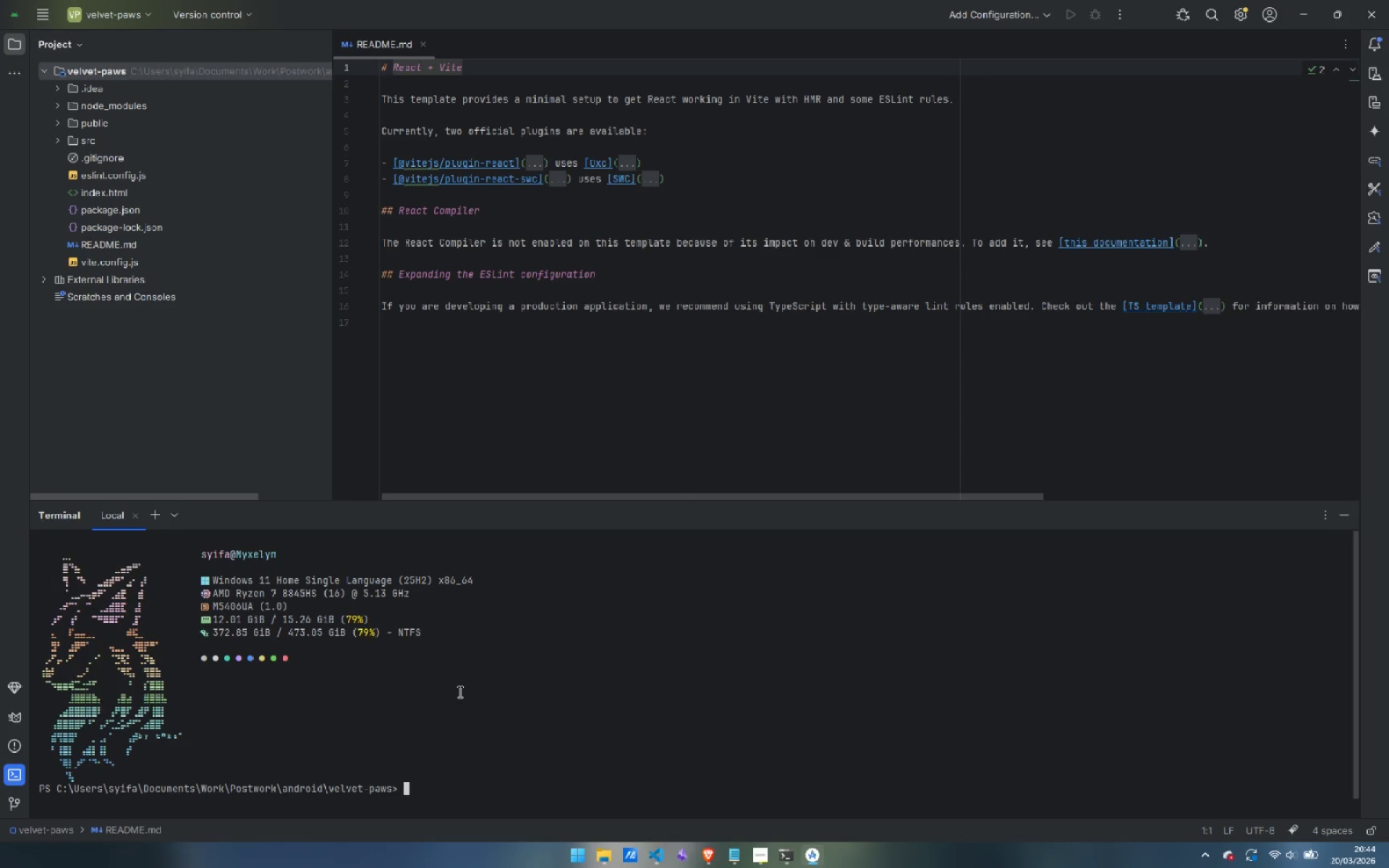 
type(npm install)
 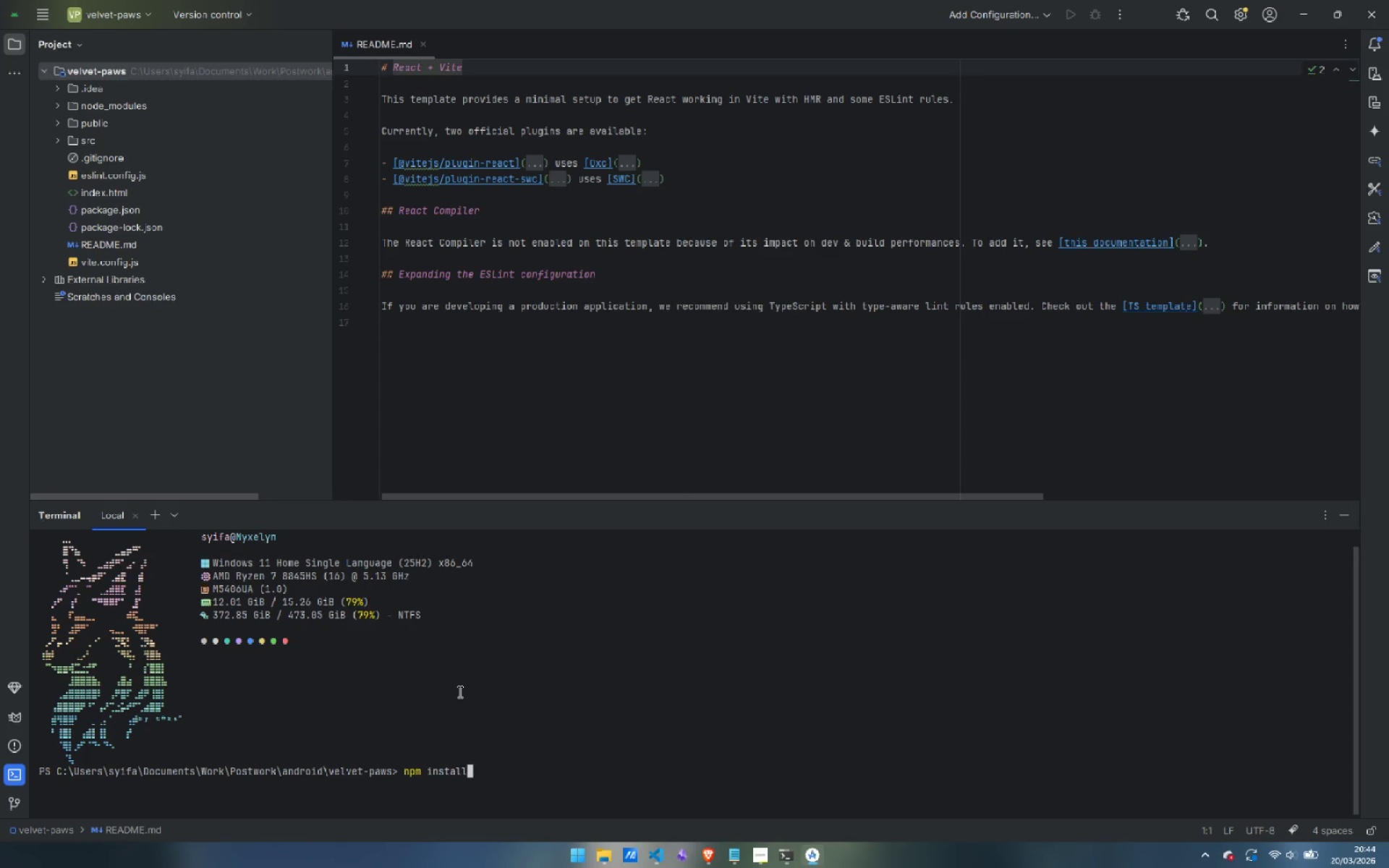 
key(Enter)
 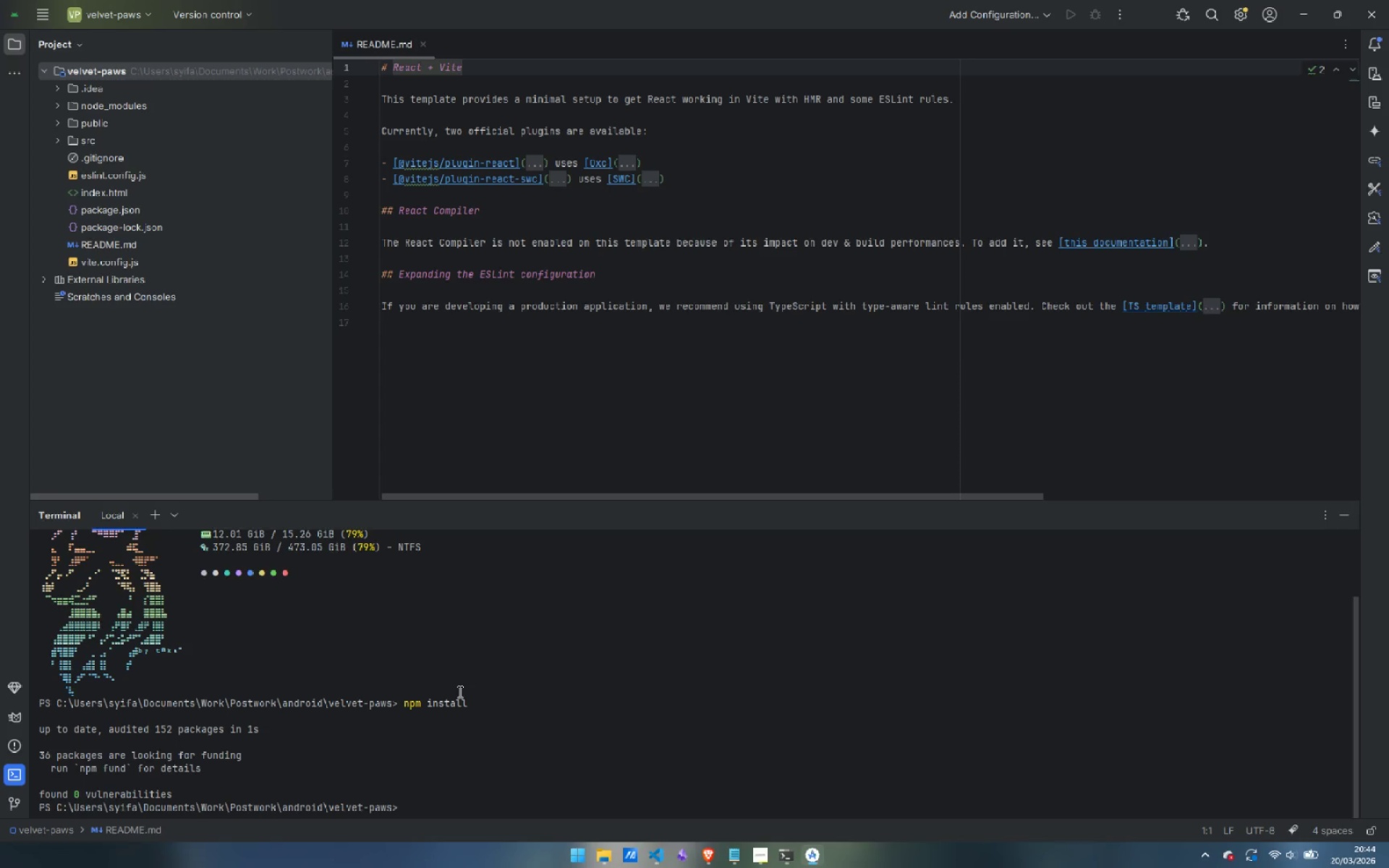 
wait(6.69)
 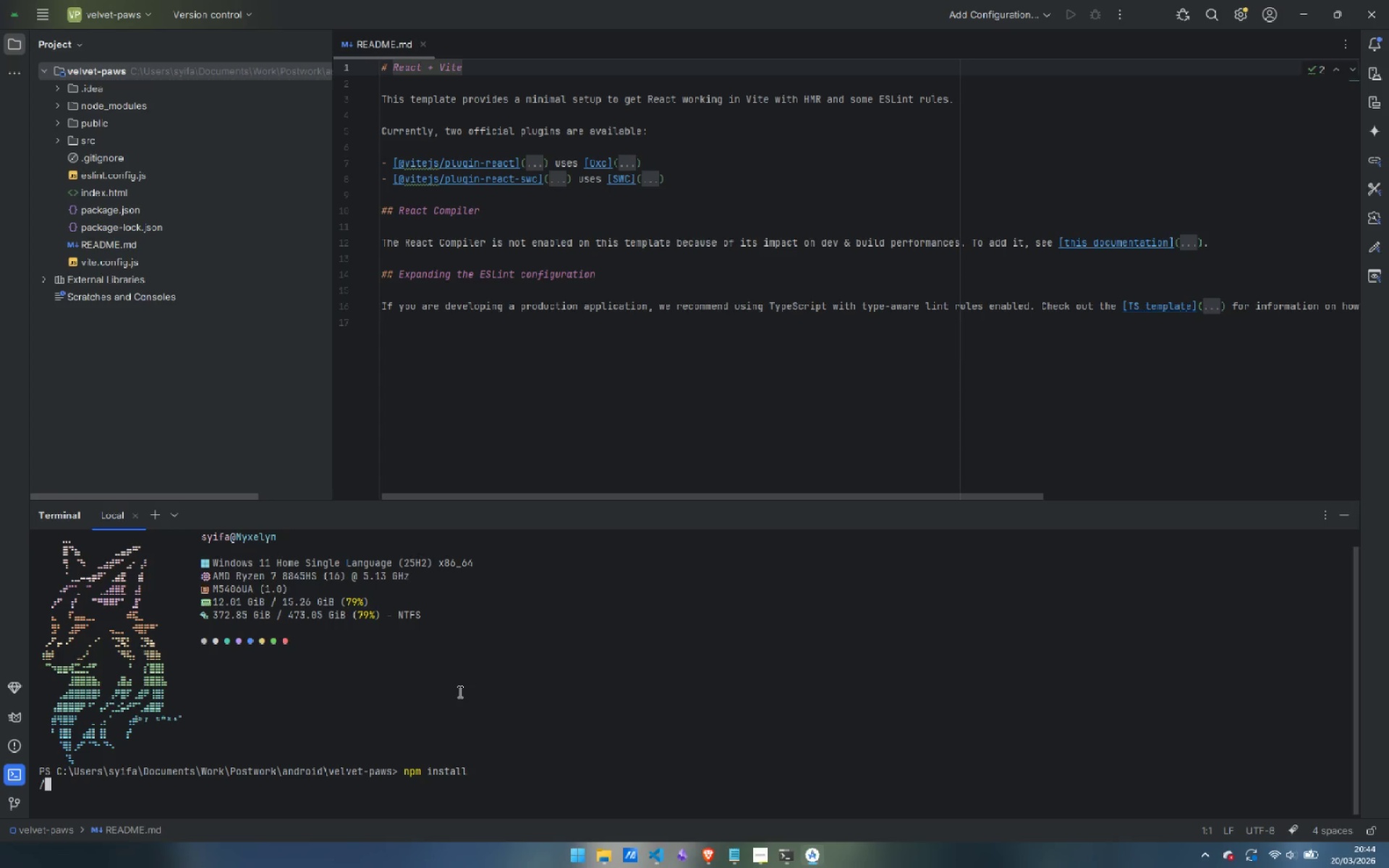 
type(npm run dev)
 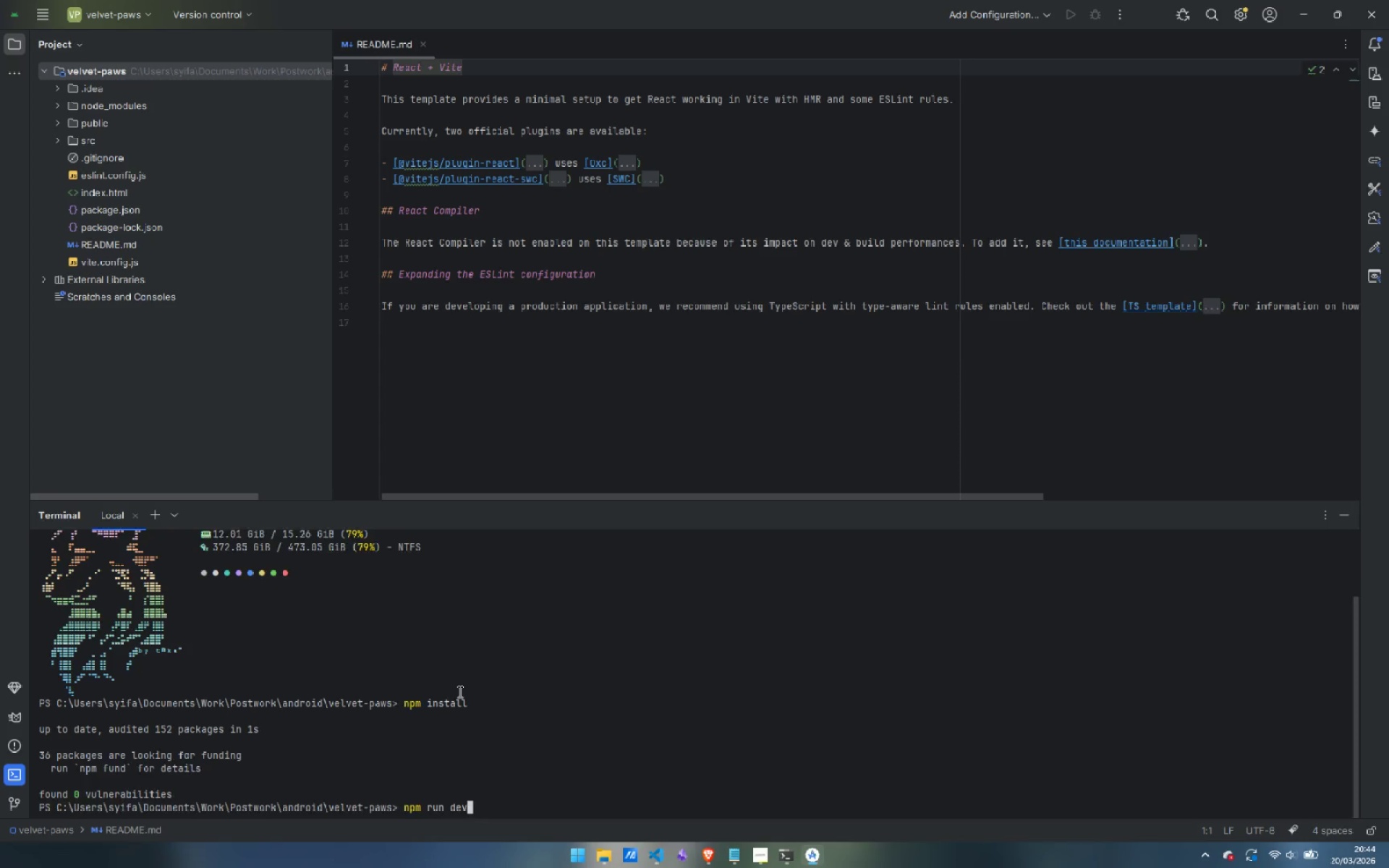 
key(Enter)
 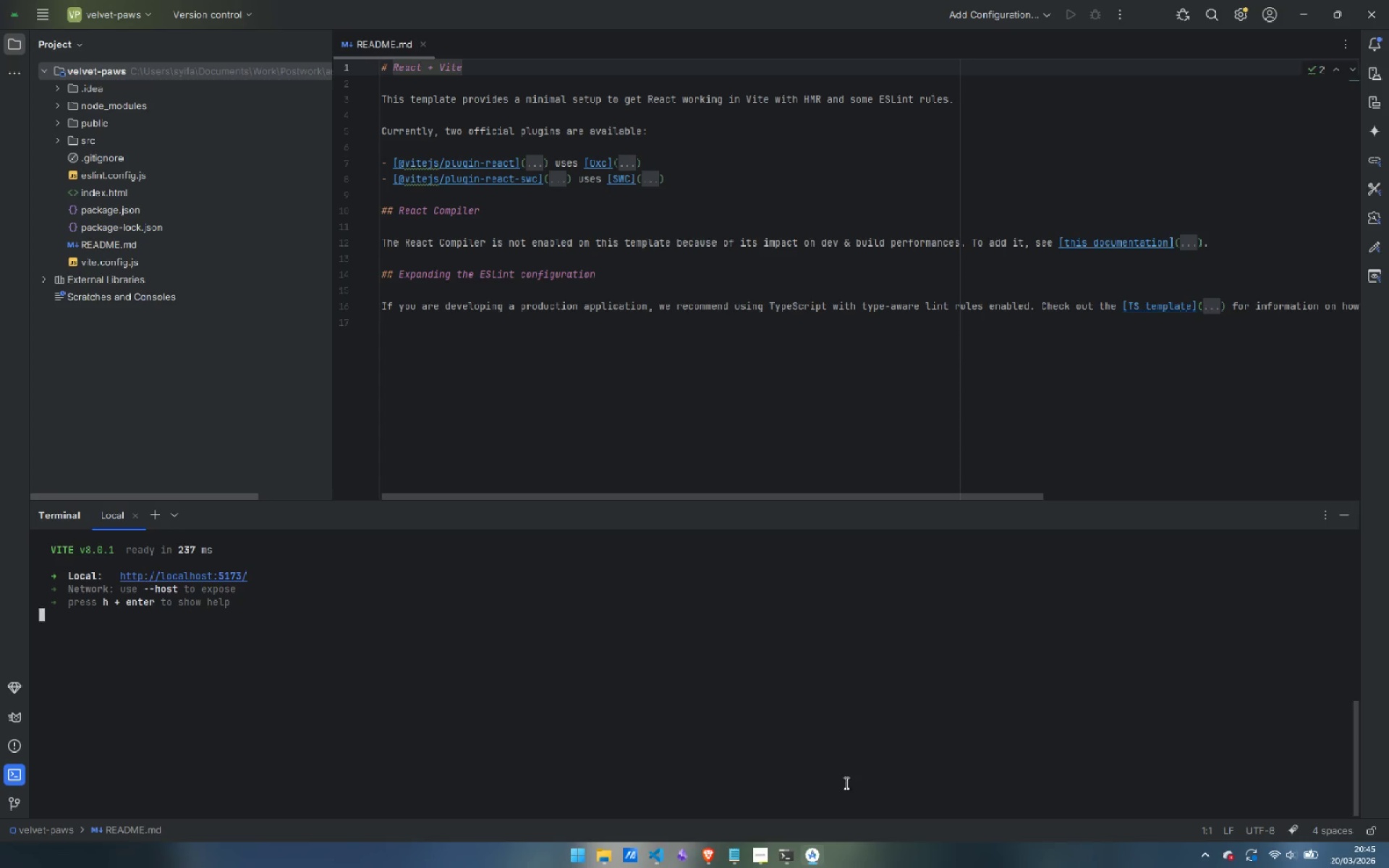 
wait(6.3)
 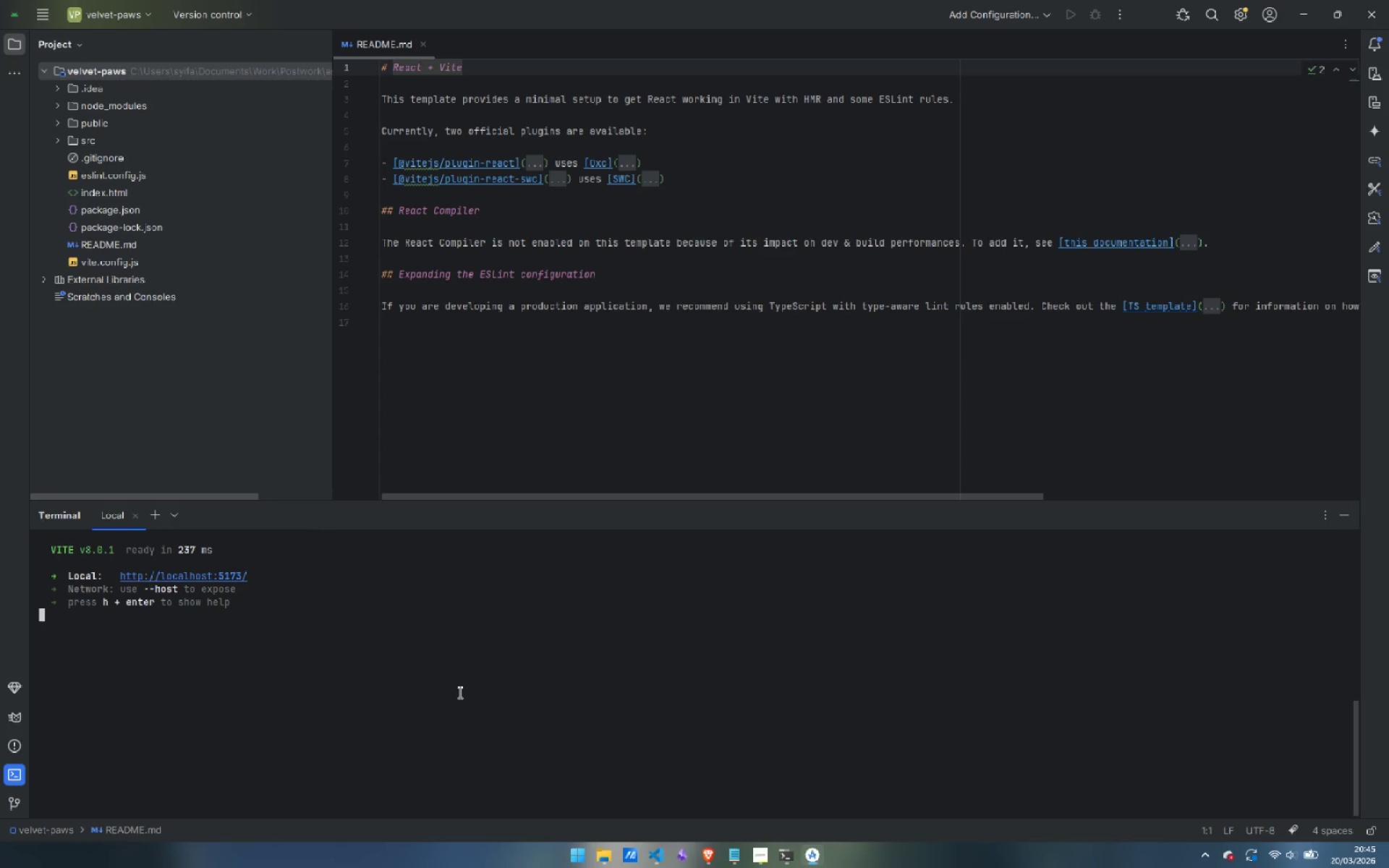 
left_click([791, 777])
 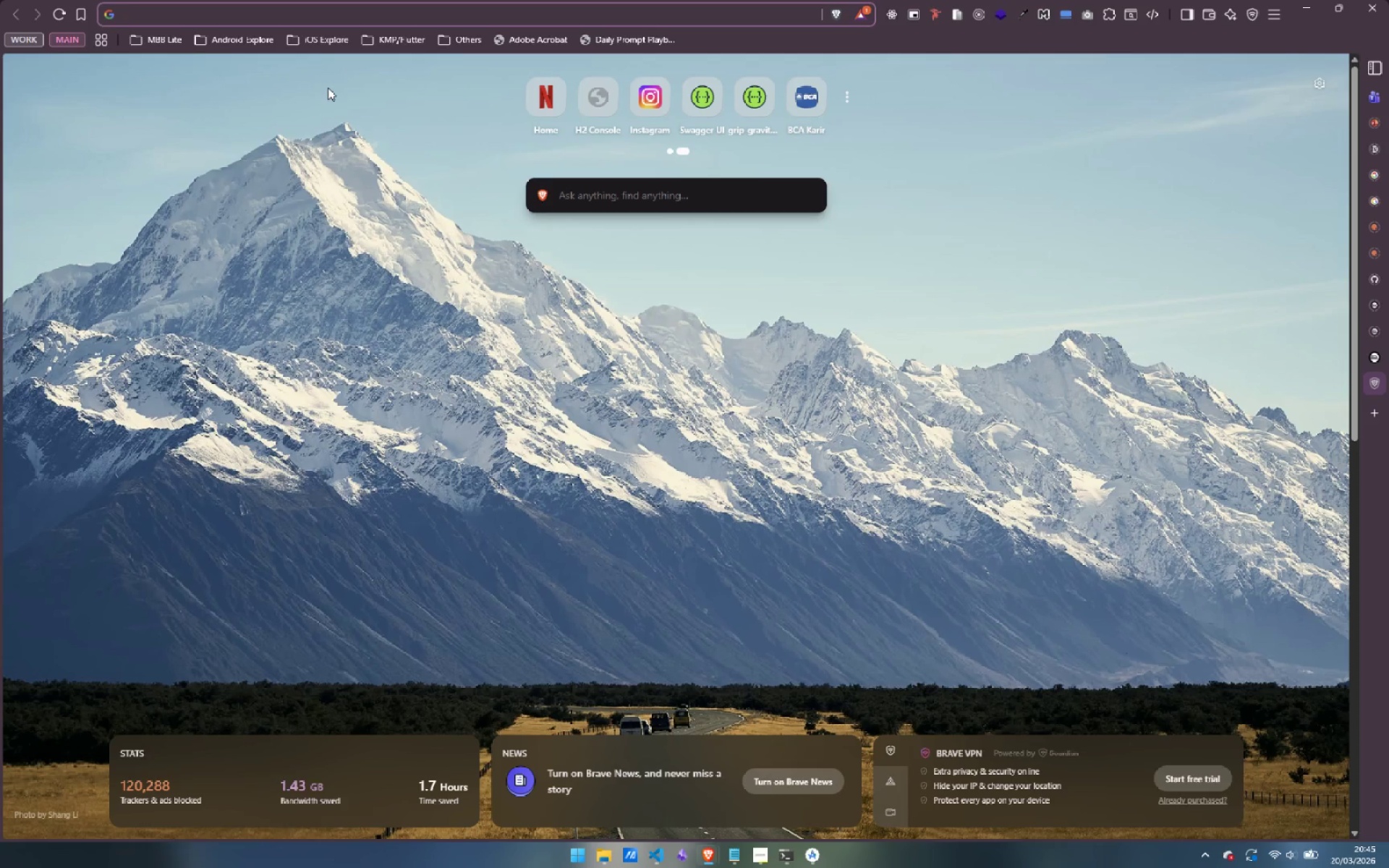 
type(lcoal)
key(Backspace)
key(Backspace)
key(Backspace)
key(Backspace)
type(ocal)
 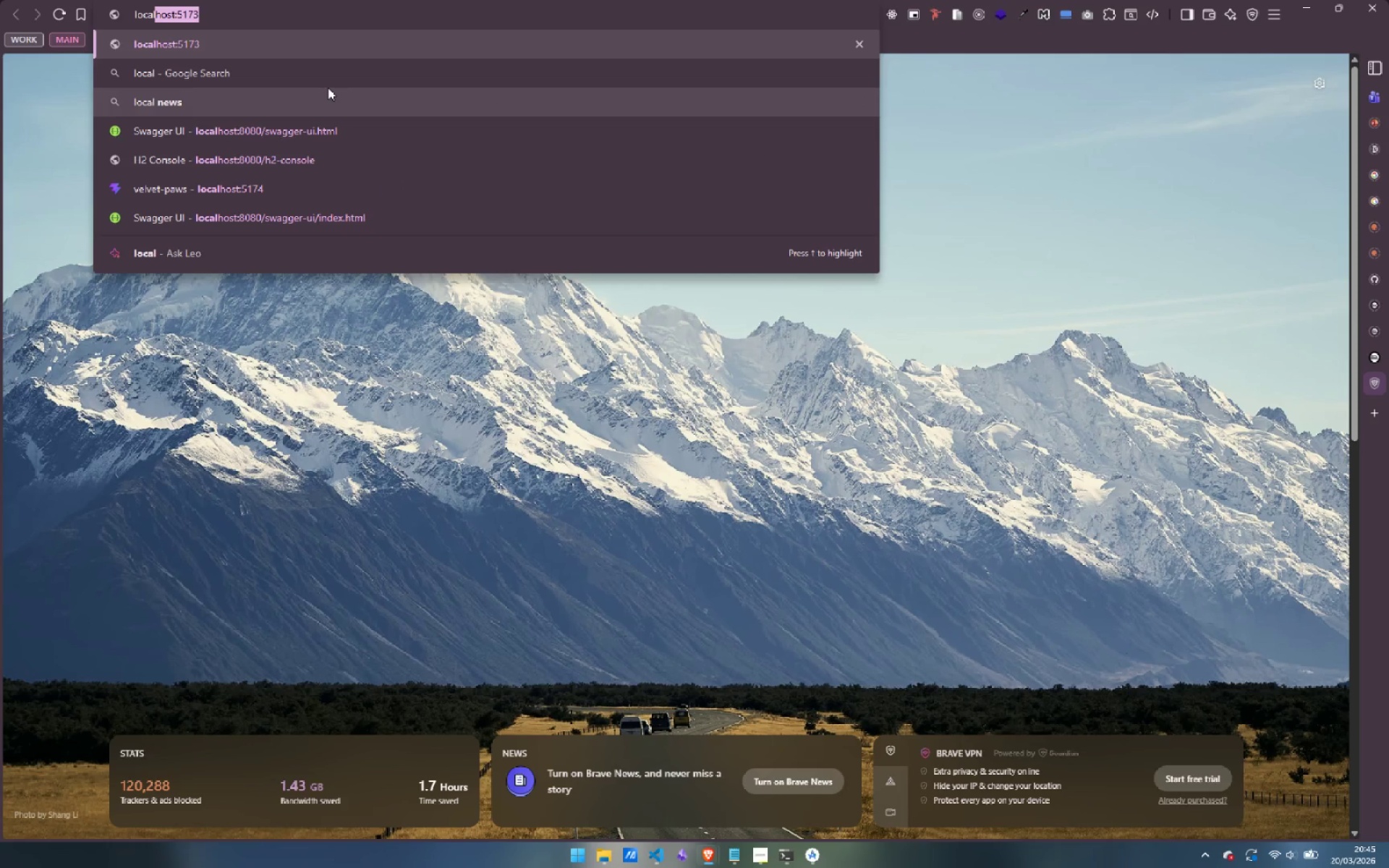 
key(Enter)
 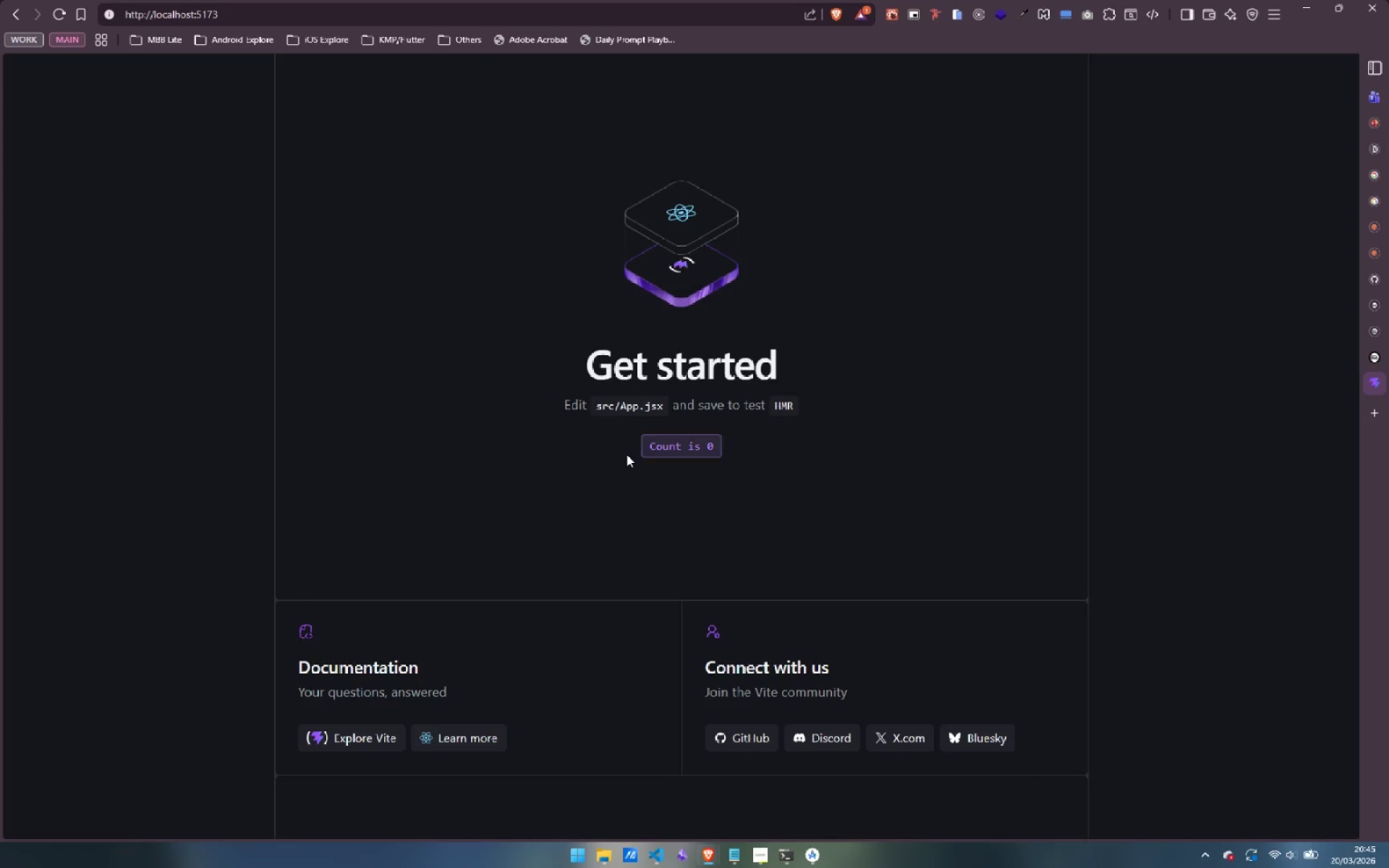 
double_click([678, 451])
 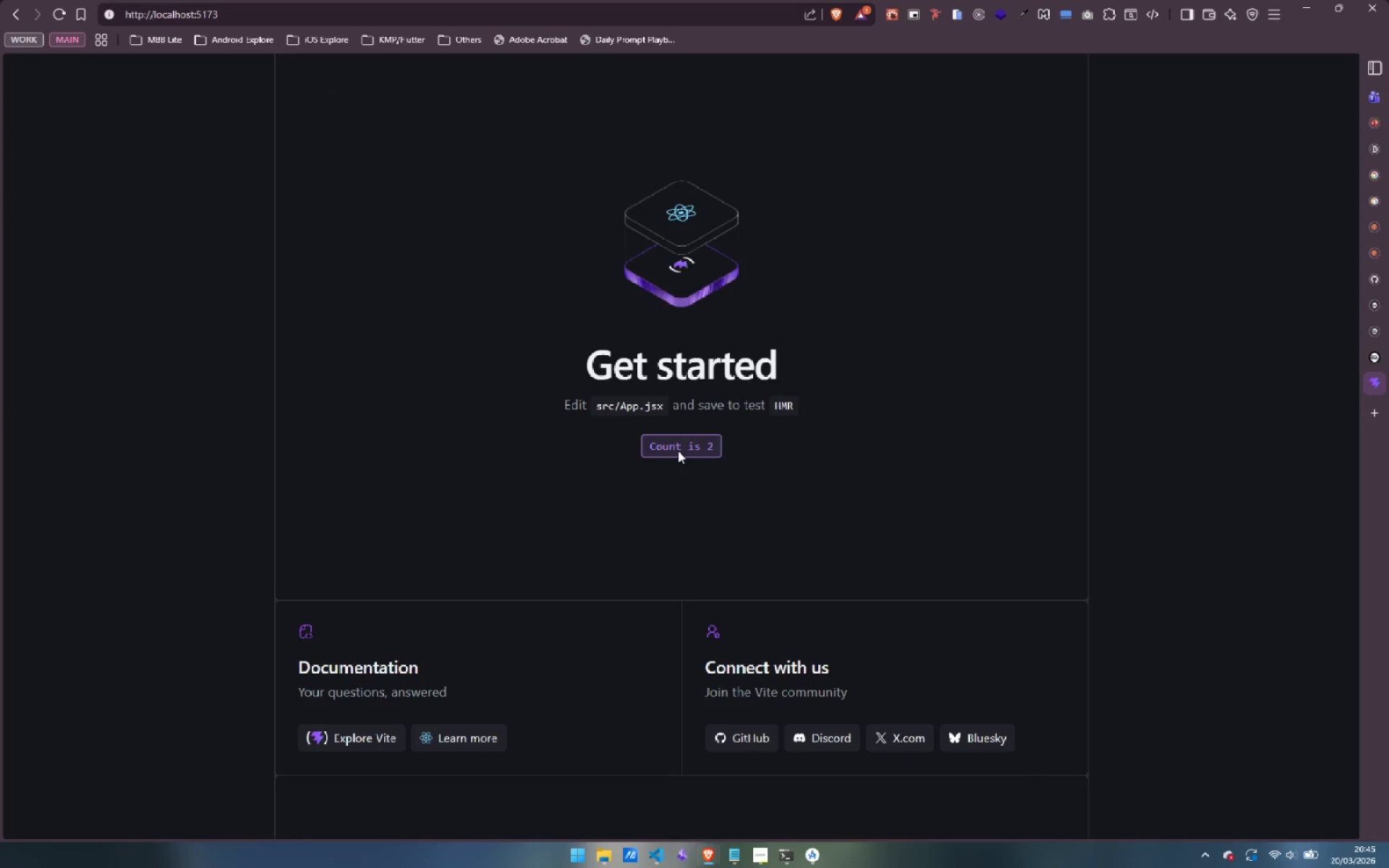 
left_click_drag(start_coordinate=[678, 451], to_coordinate=[683, 451])
 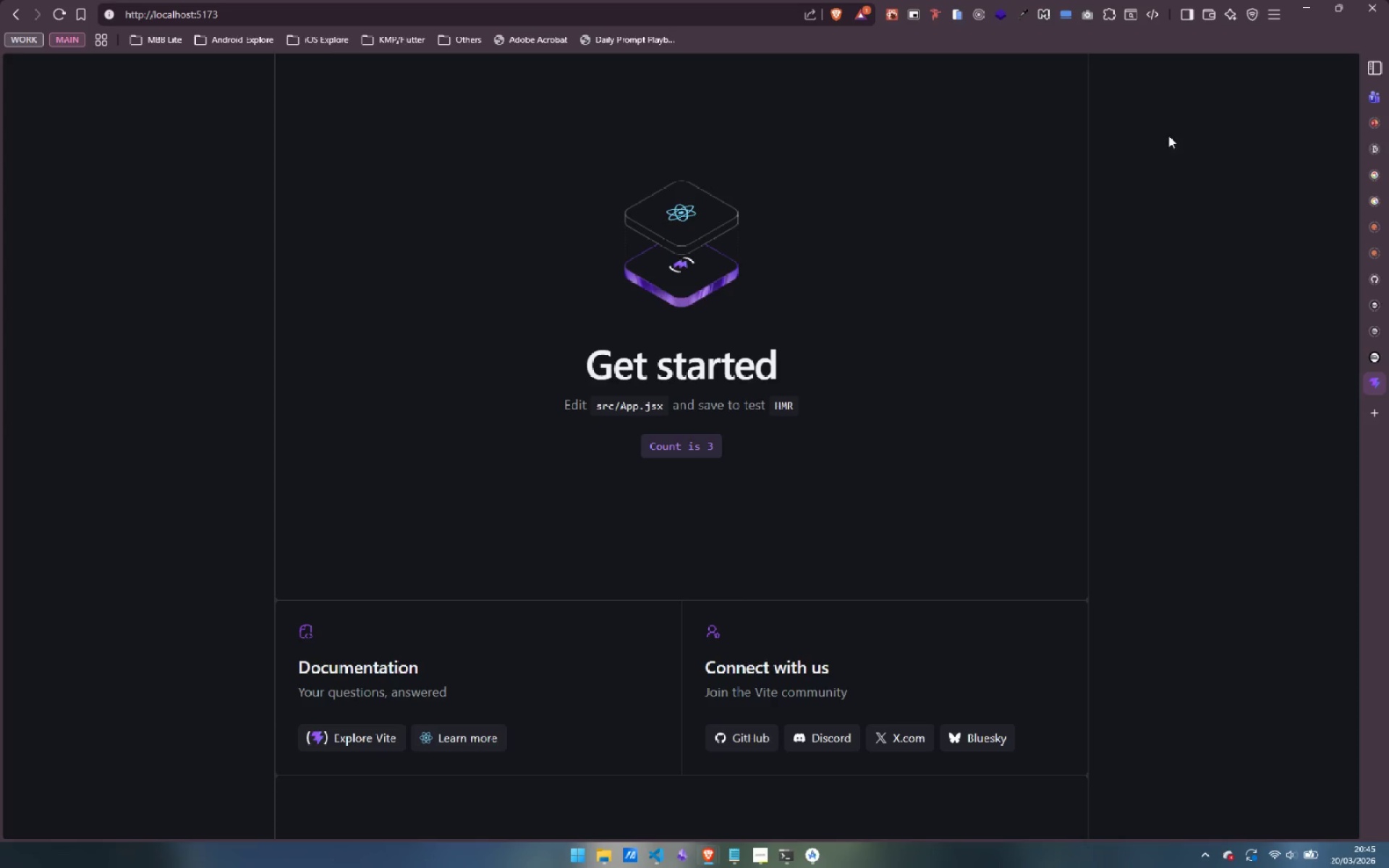 
left_click([1158, 7])
 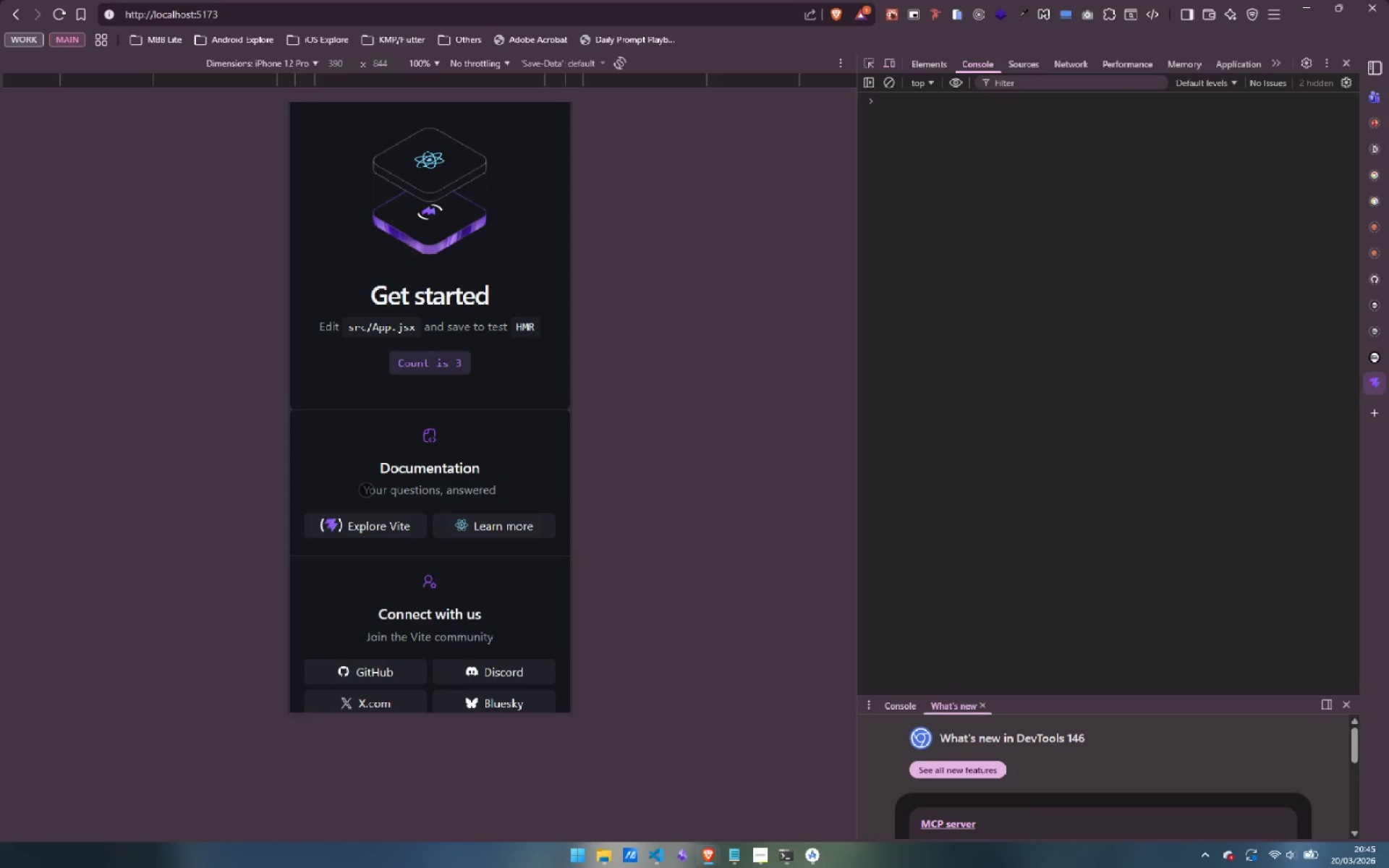 
wait(5.98)
 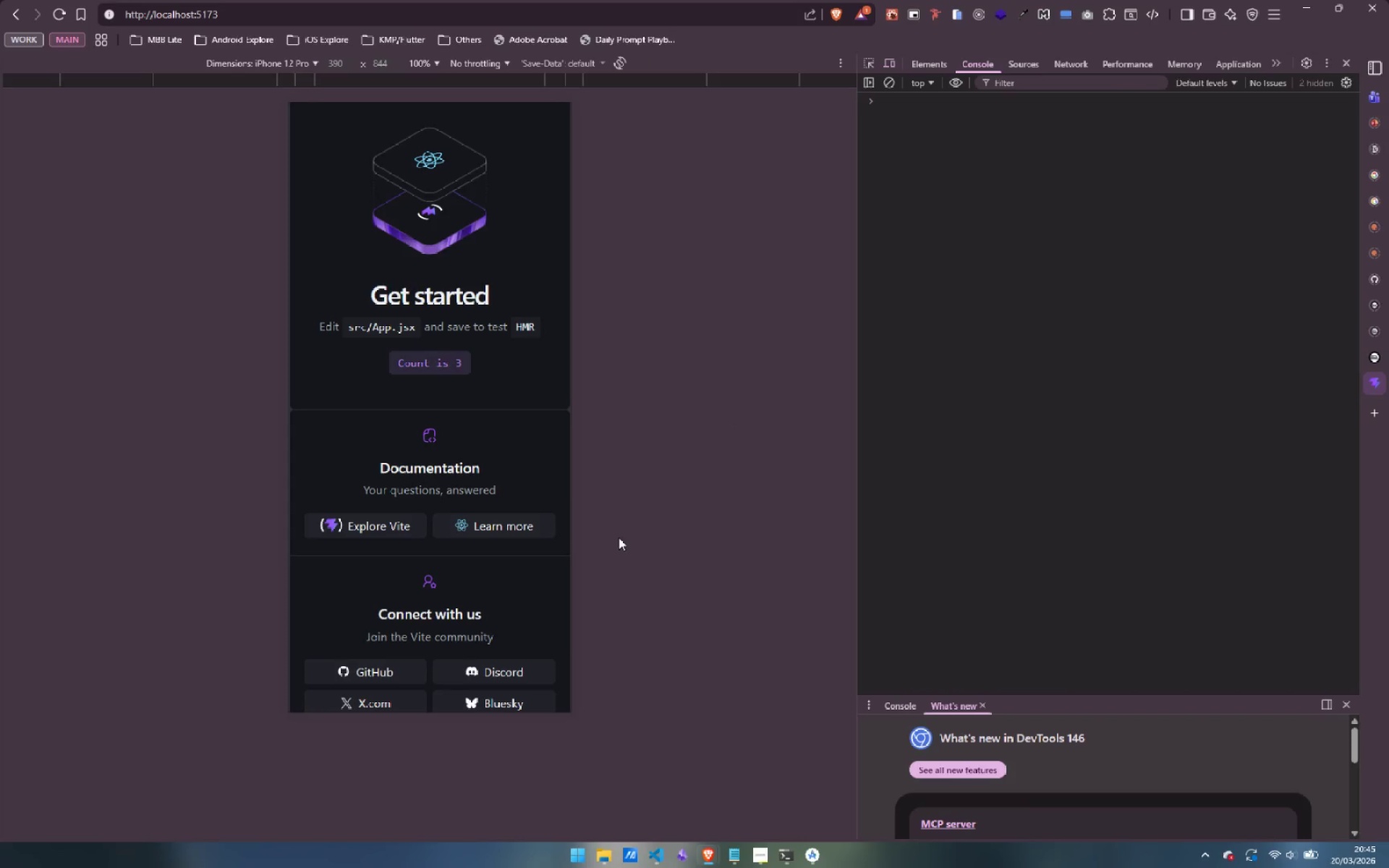 
left_click([817, 859])
 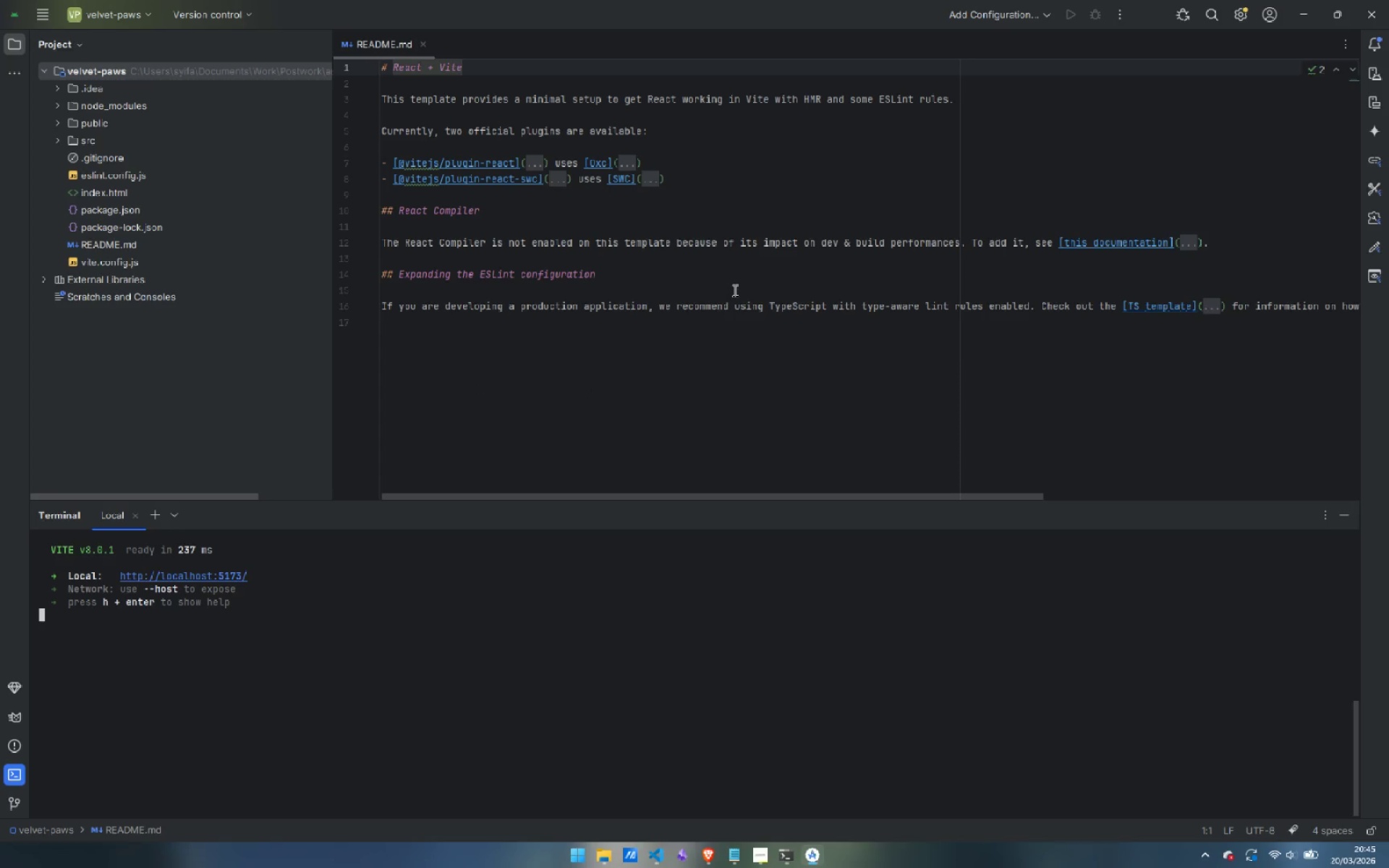 
wait(14.34)
 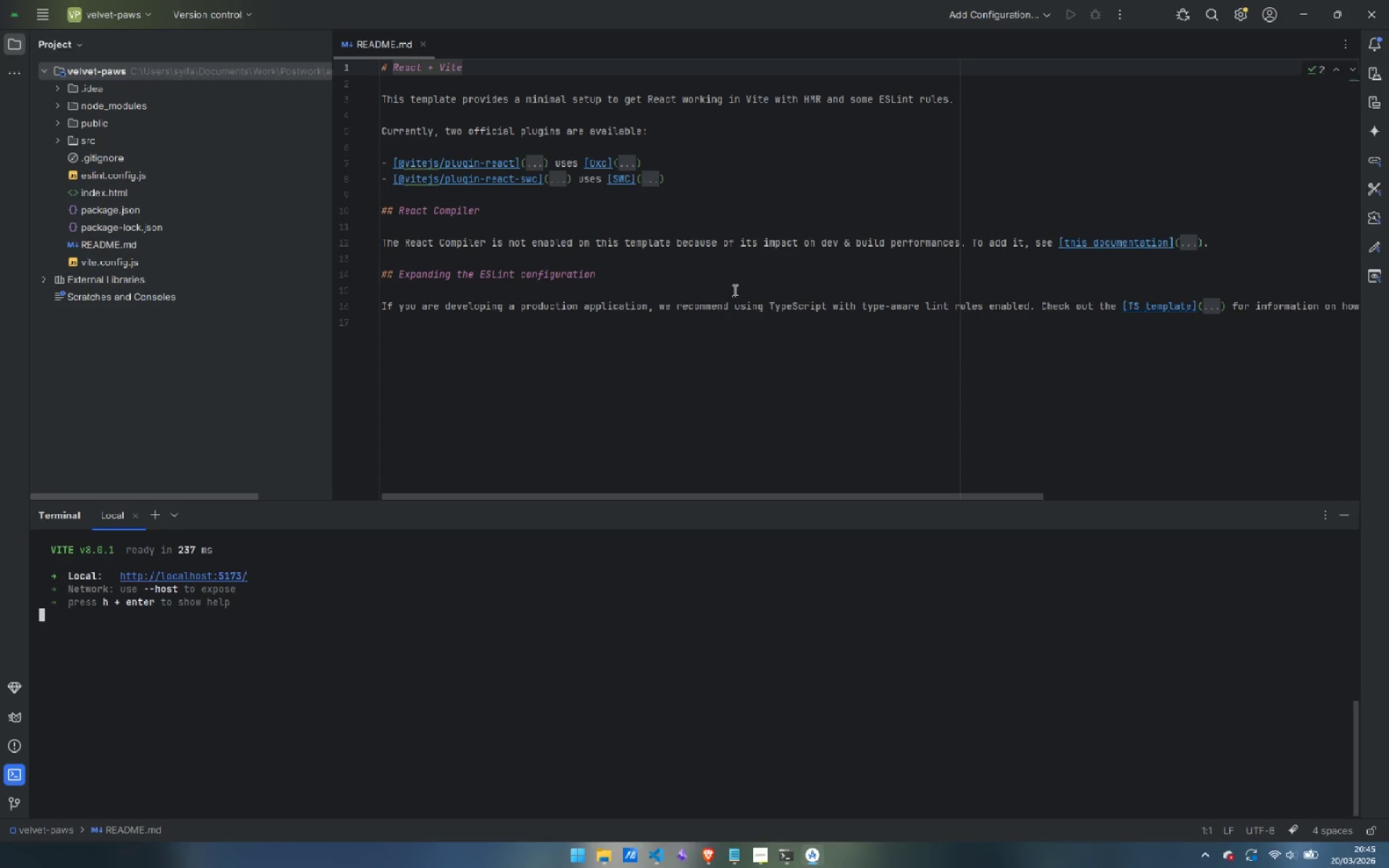 
left_click([54, 138])
 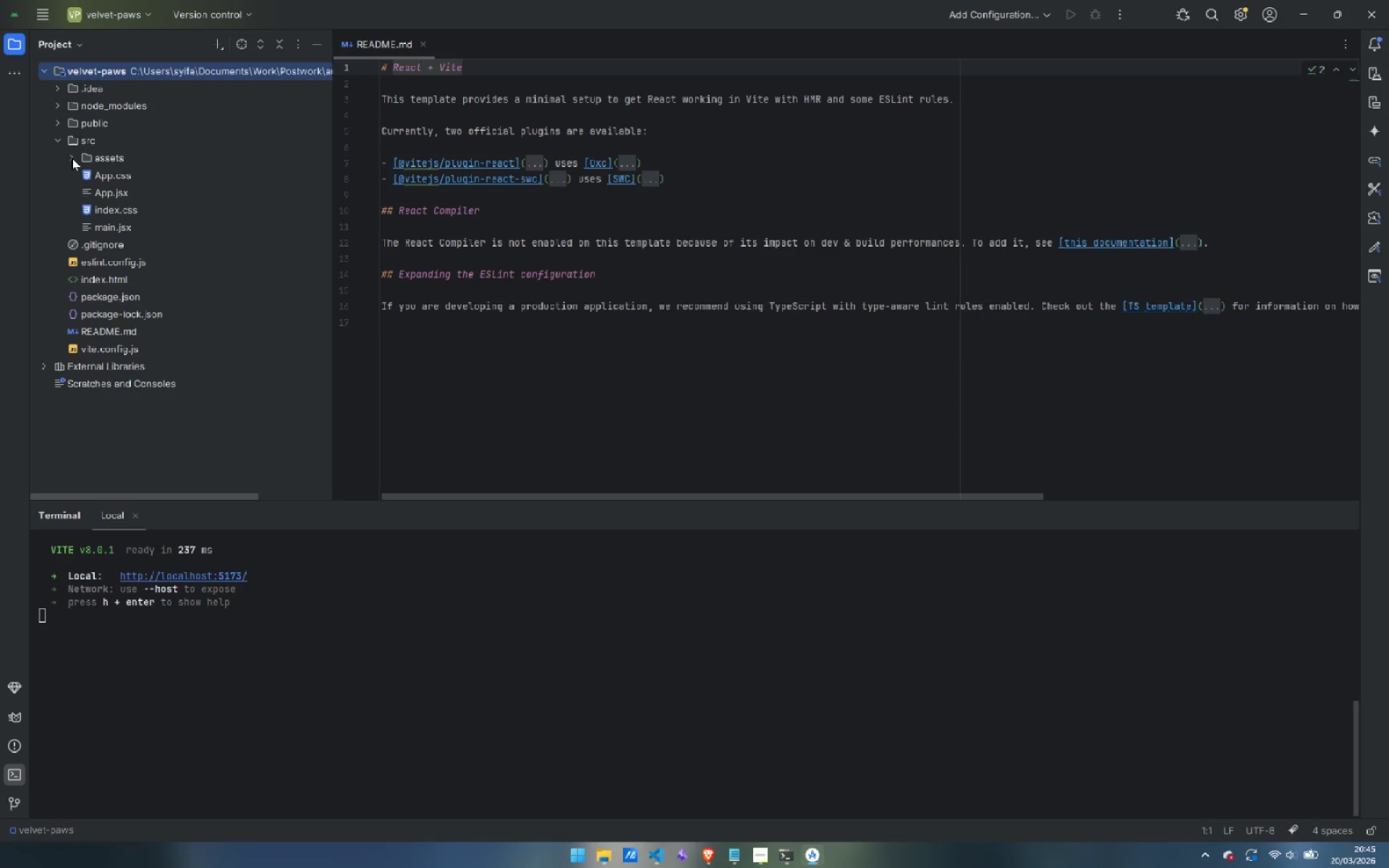 
left_click([72, 158])
 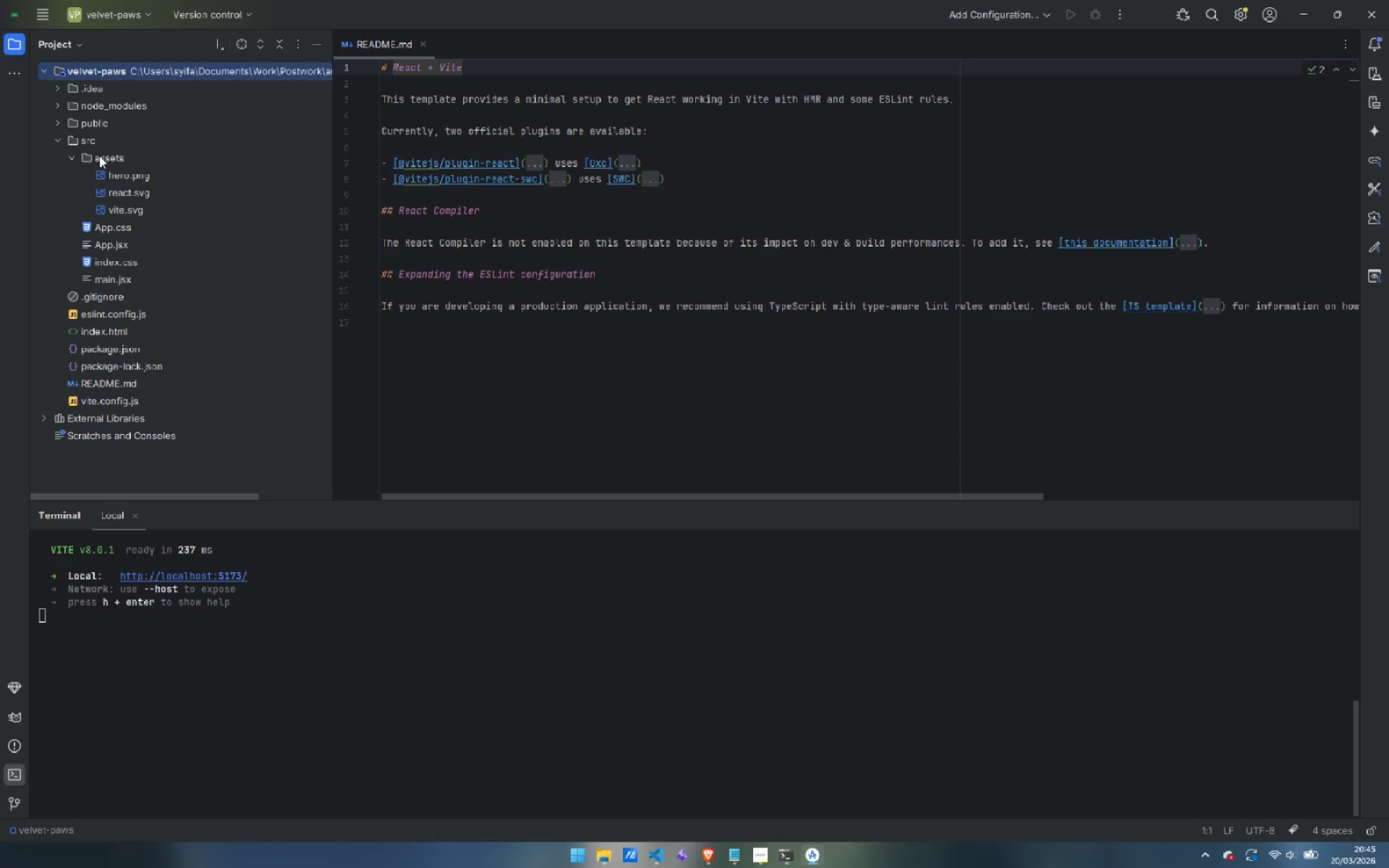 
left_click([213, 715])
 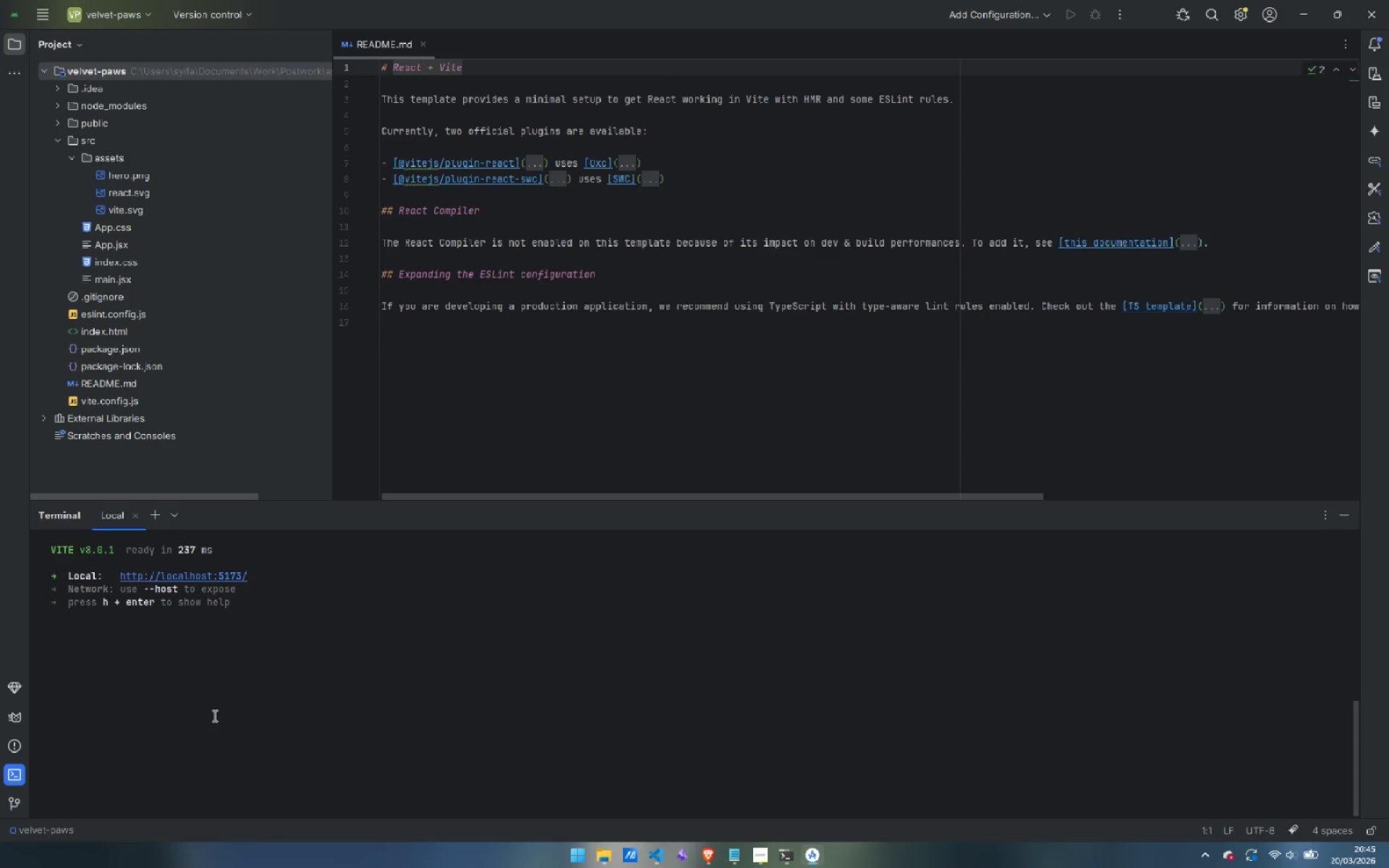 
key(Control+ControlLeft)
 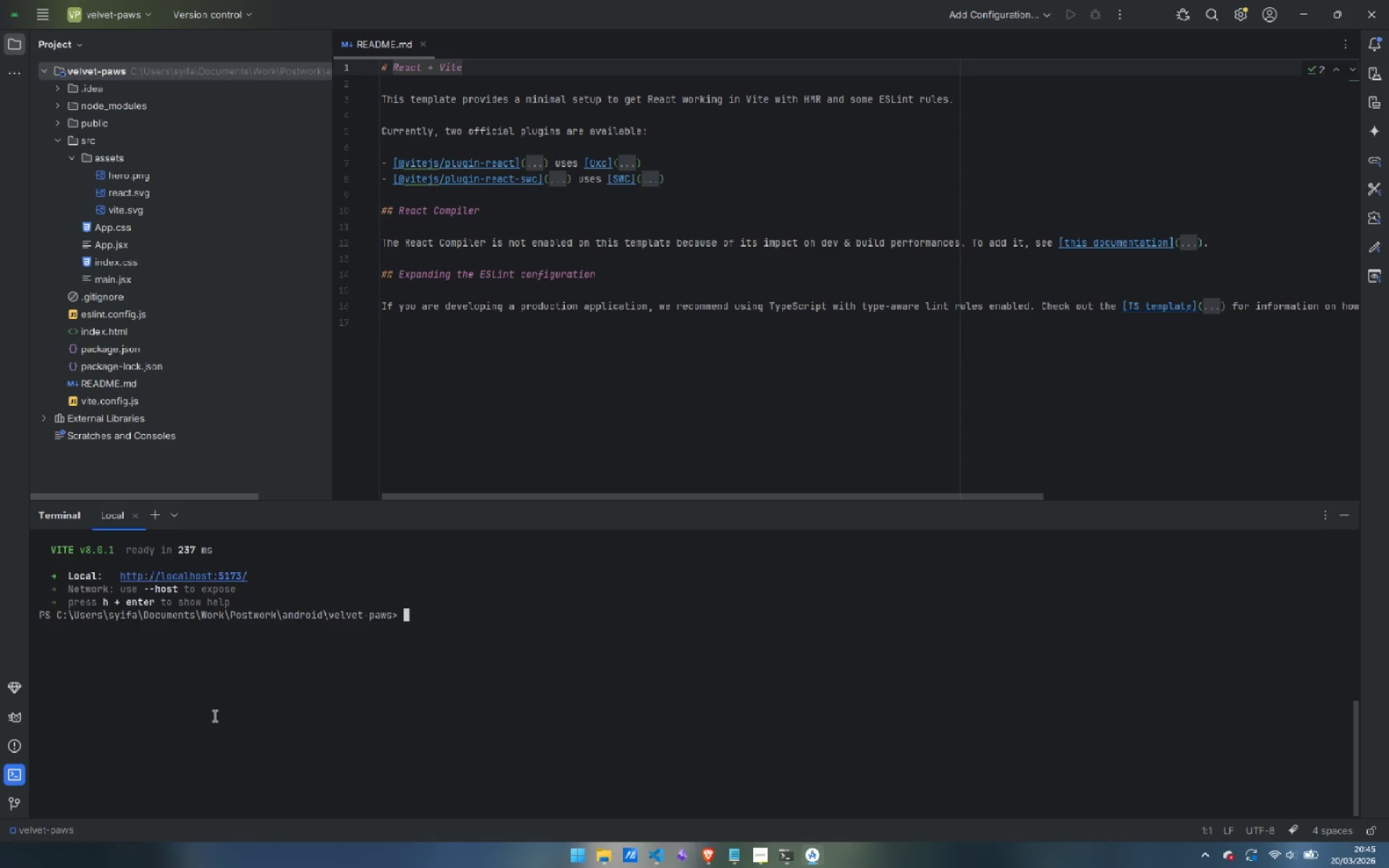 
key(Control+C)
 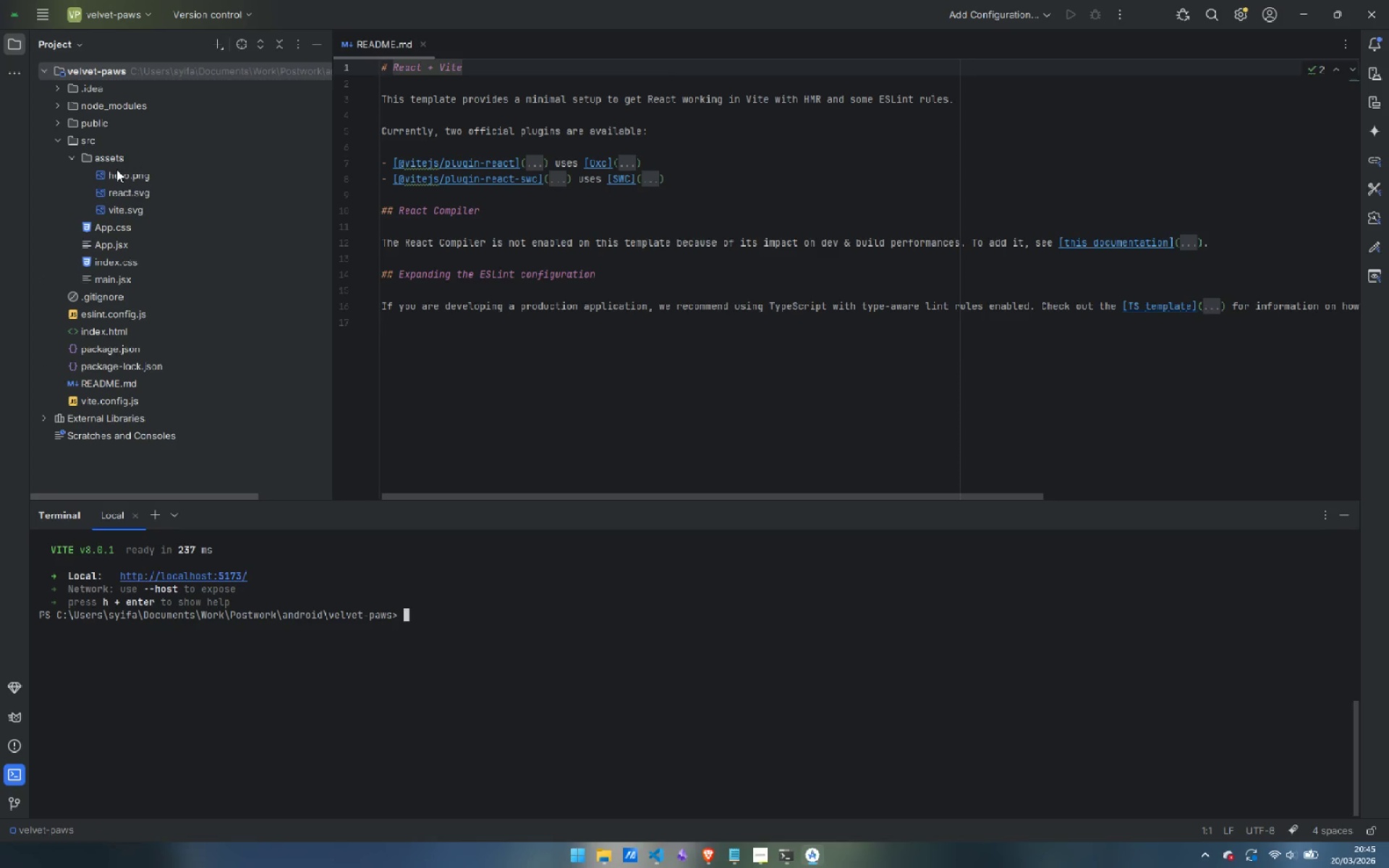 
right_click([118, 153])
 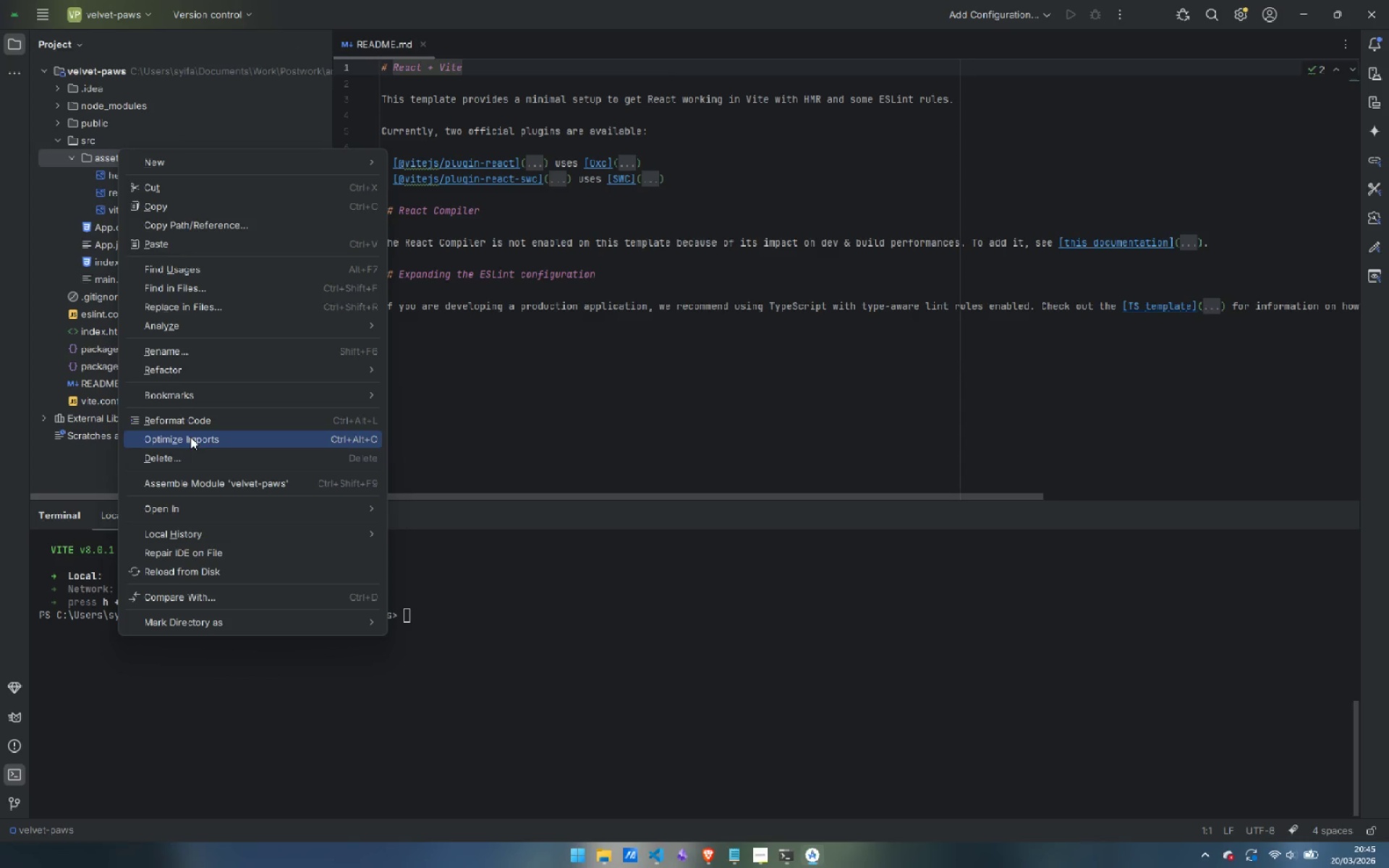 
left_click([187, 463])
 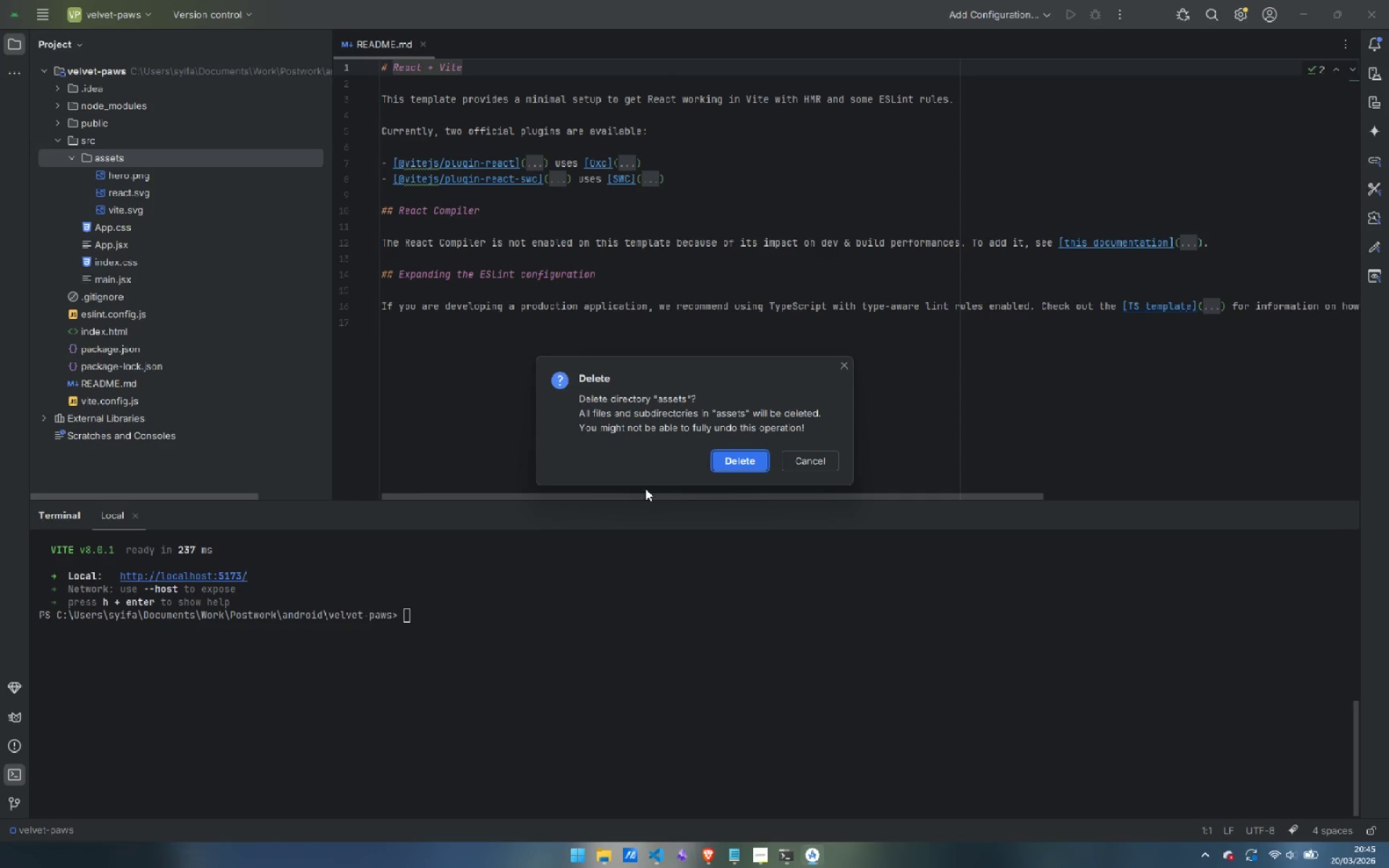 
left_click([754, 456])
 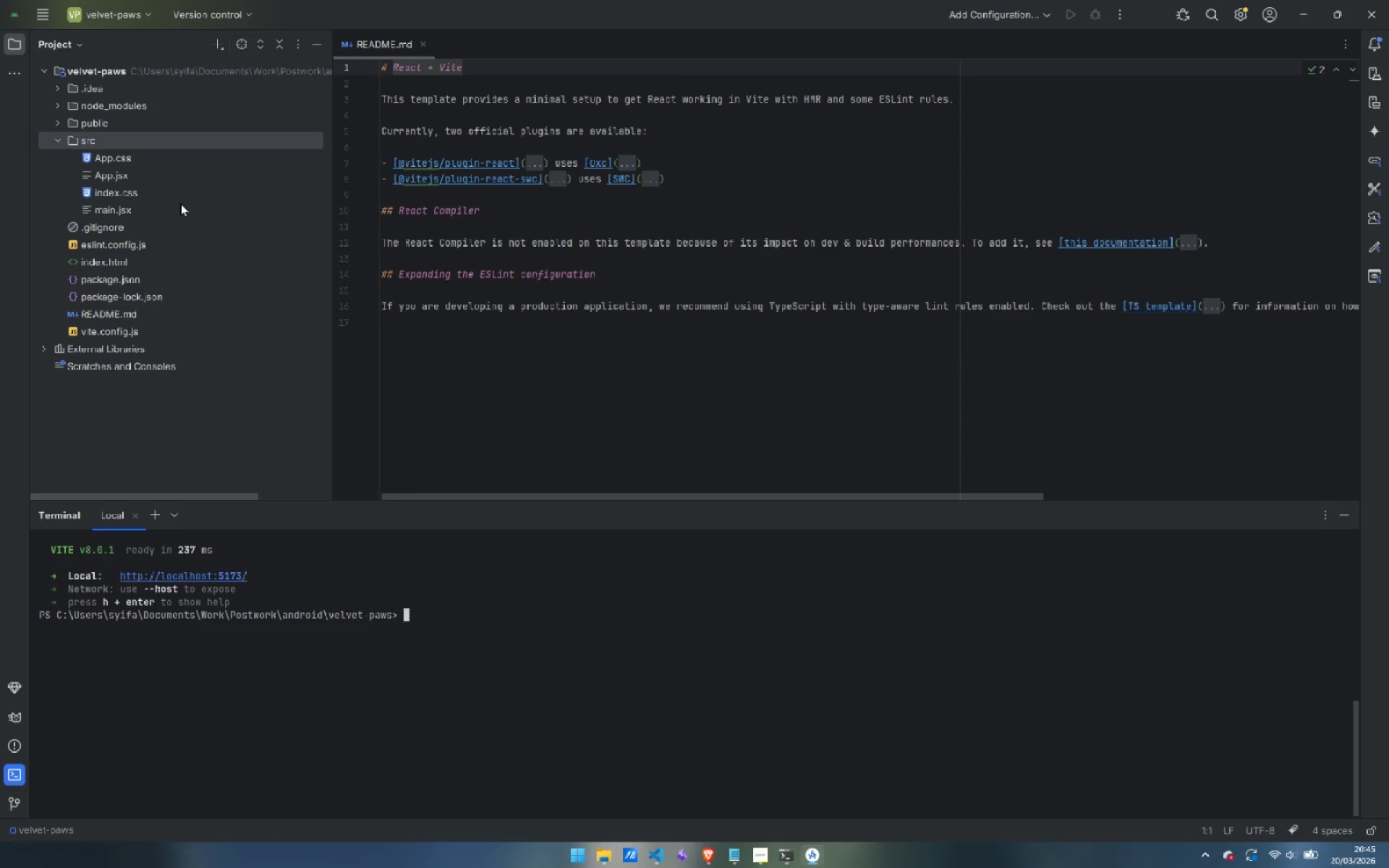 
double_click([137, 210])
 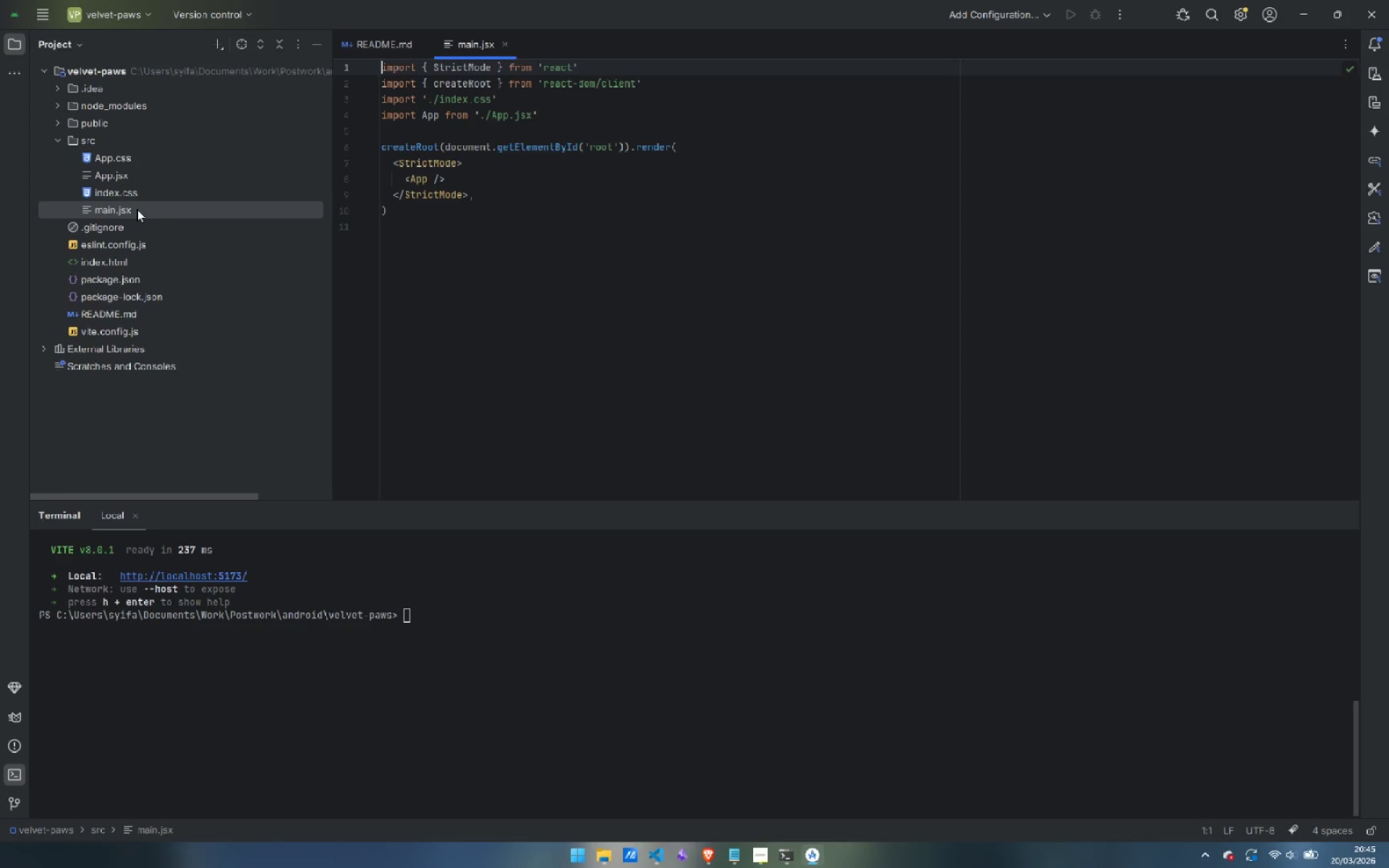 
wait(6.8)
 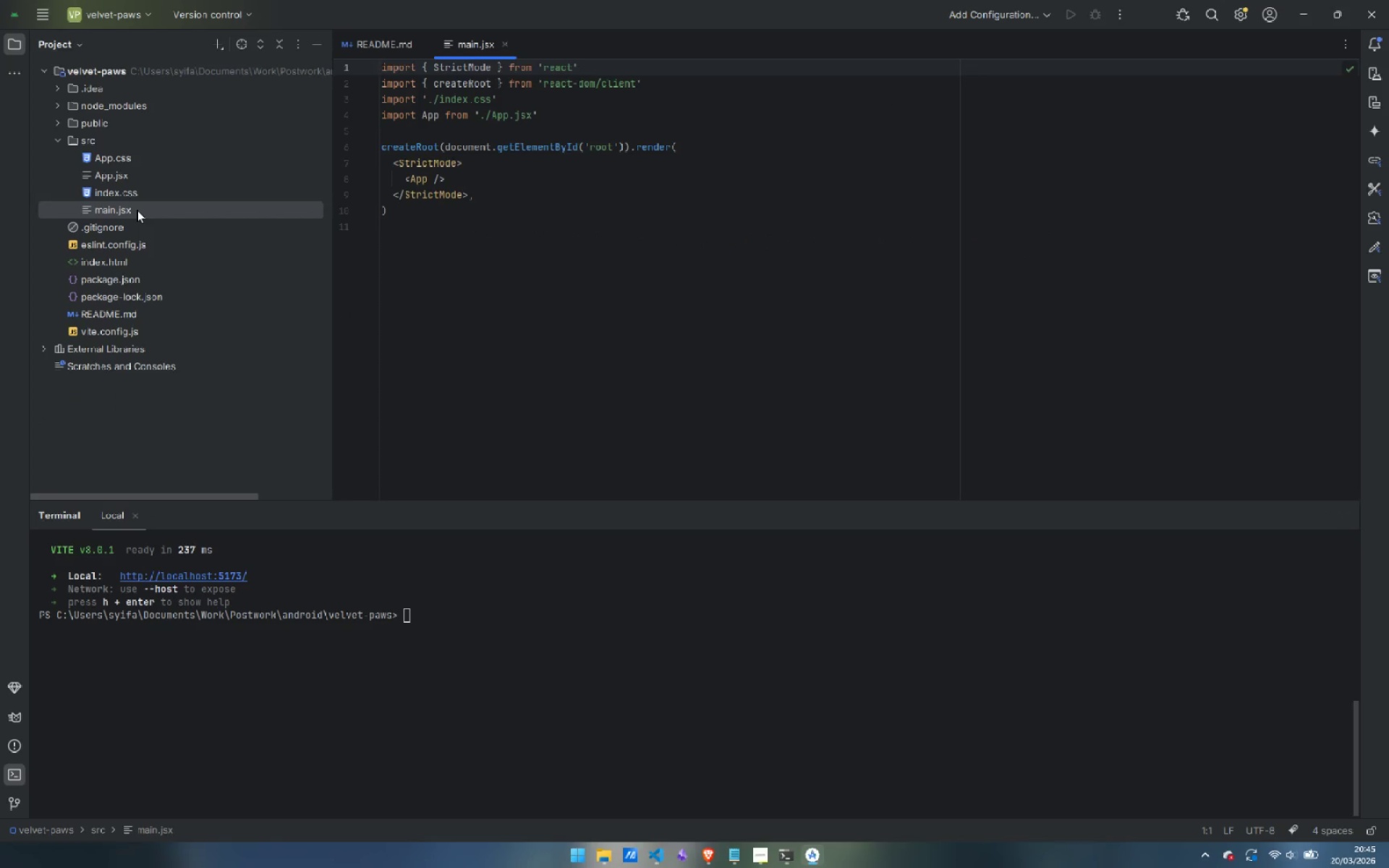 
right_click([127, 156])
 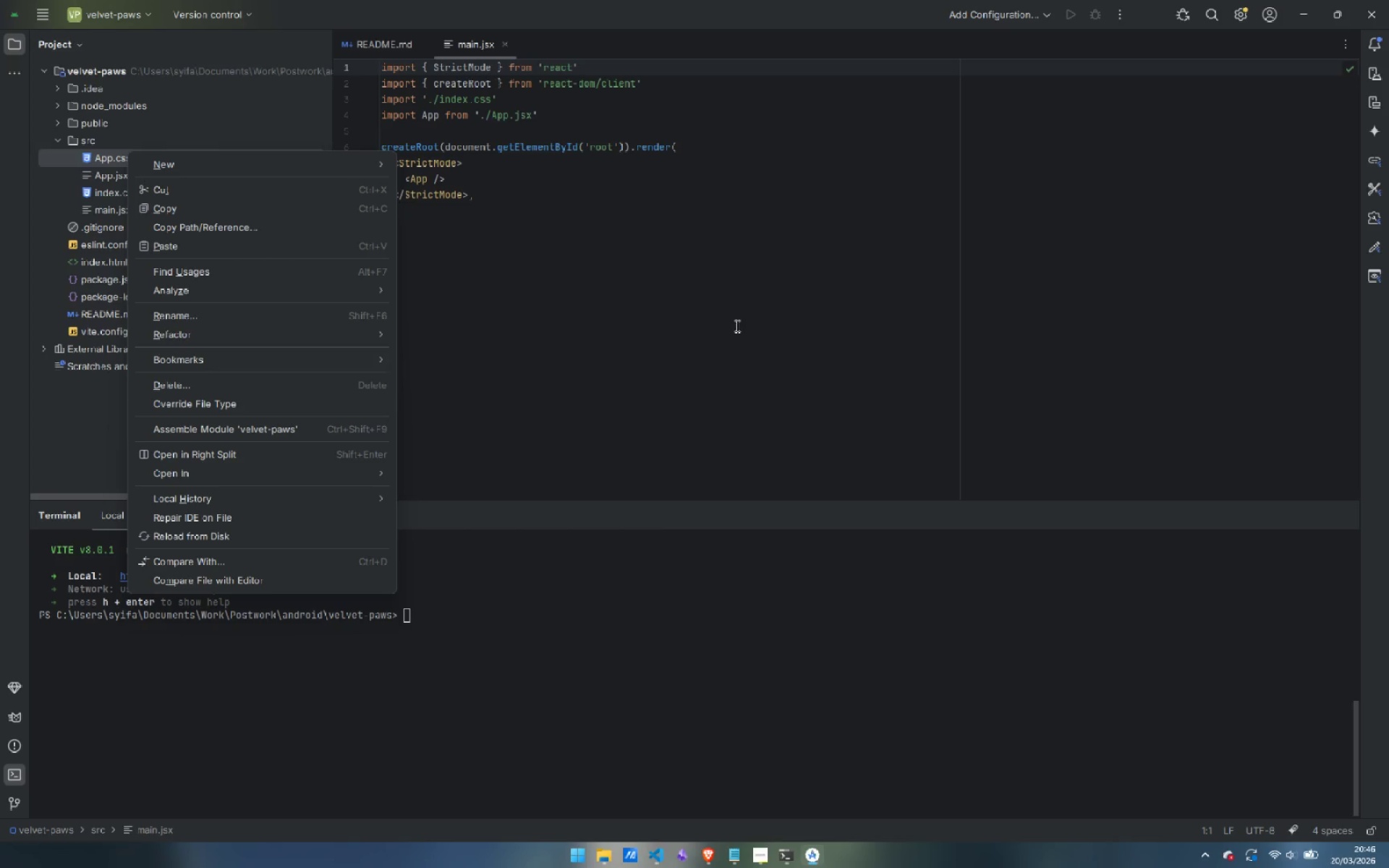 
wait(12.14)
 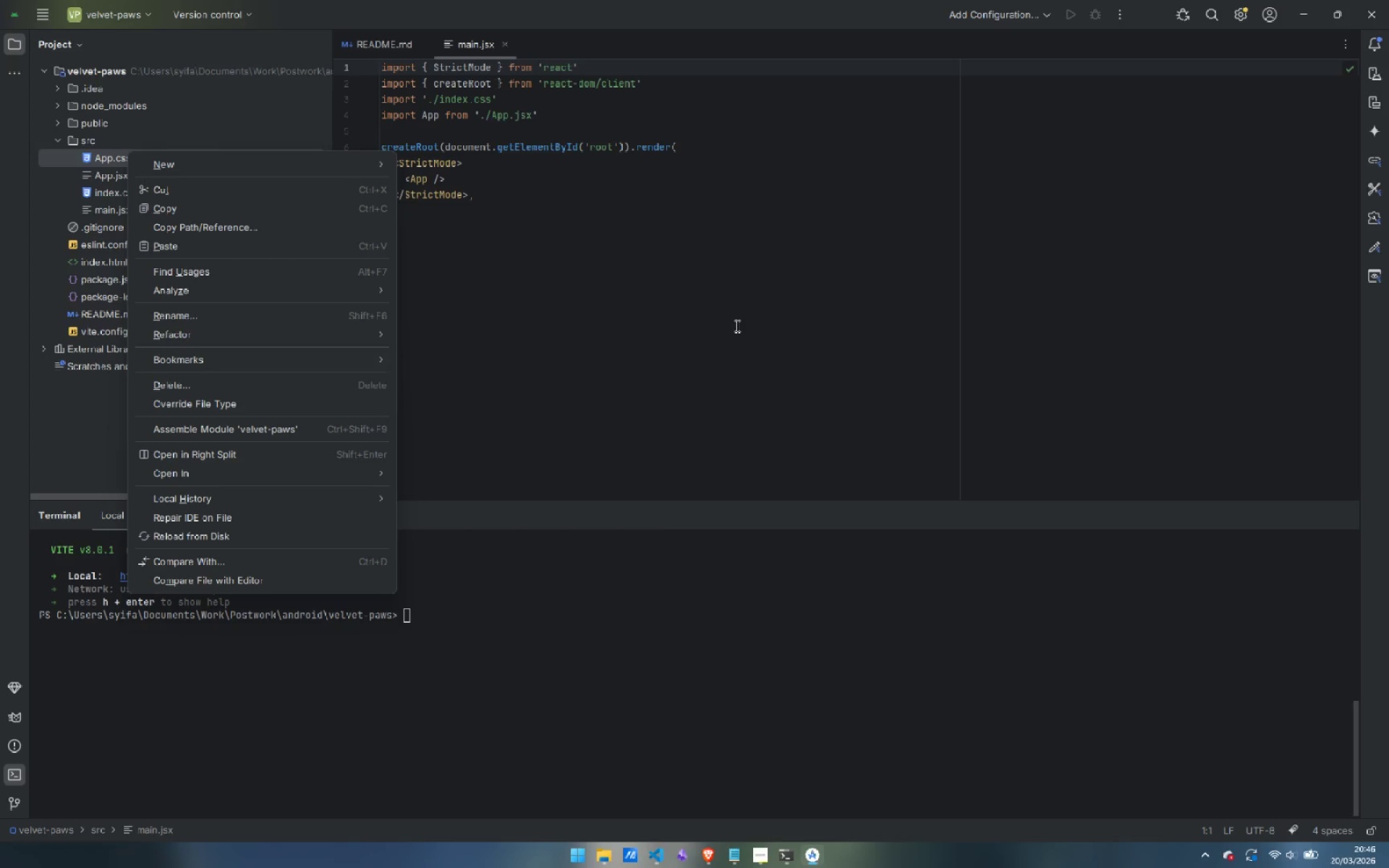 
left_click([591, 345])
 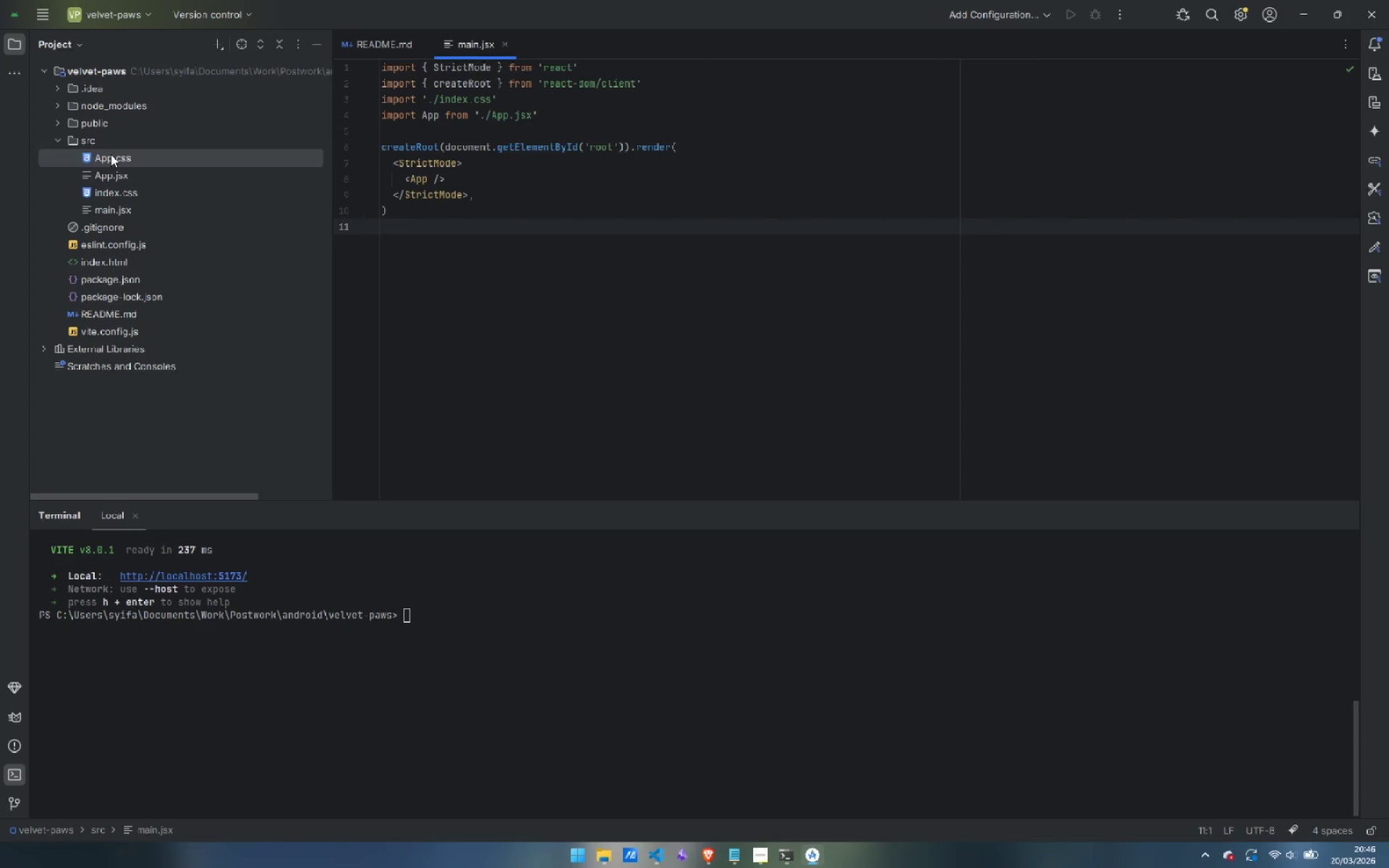 
double_click([111, 154])
 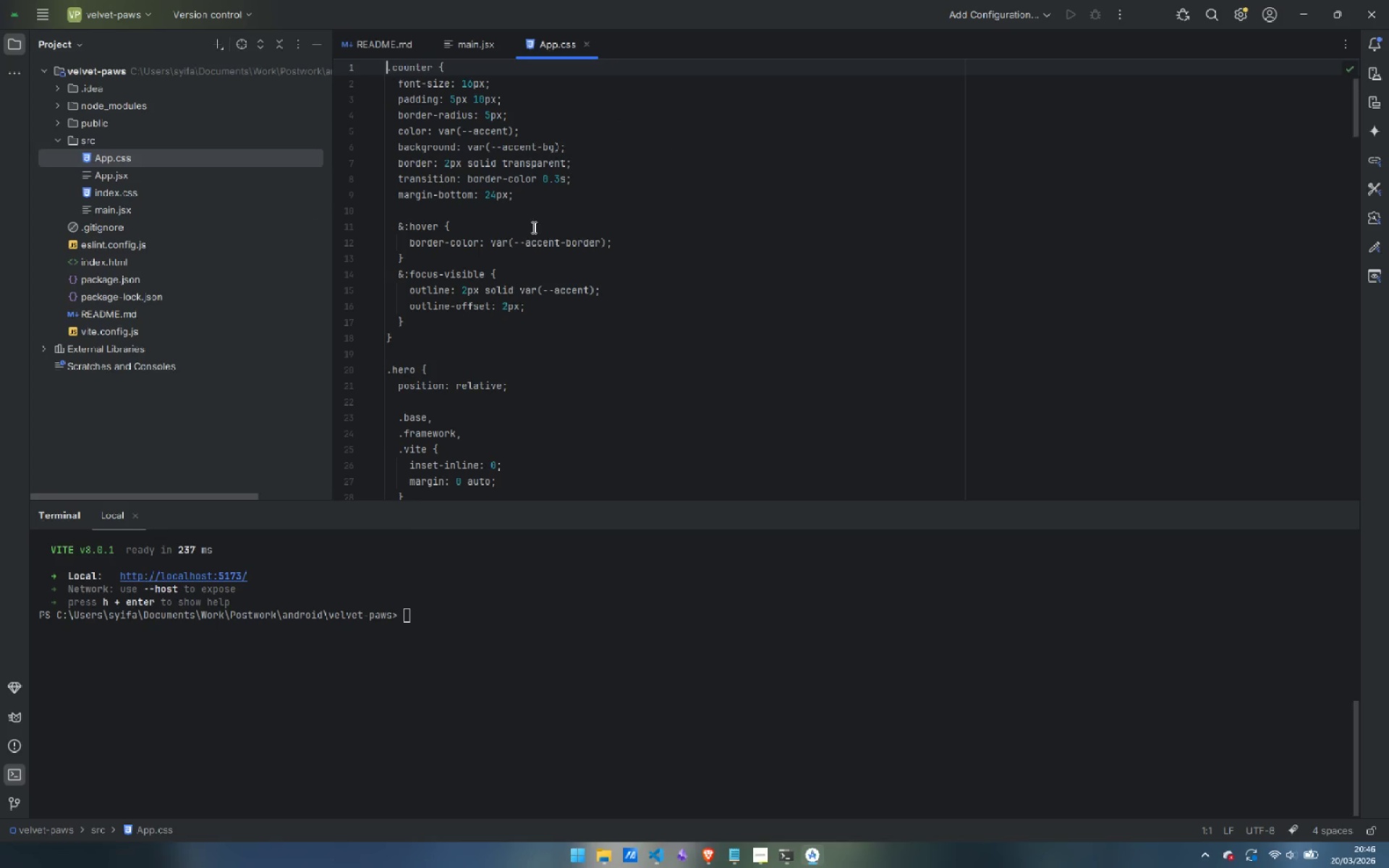 
scroll: coordinate [624, 323], scroll_direction: down, amount: 9.0
 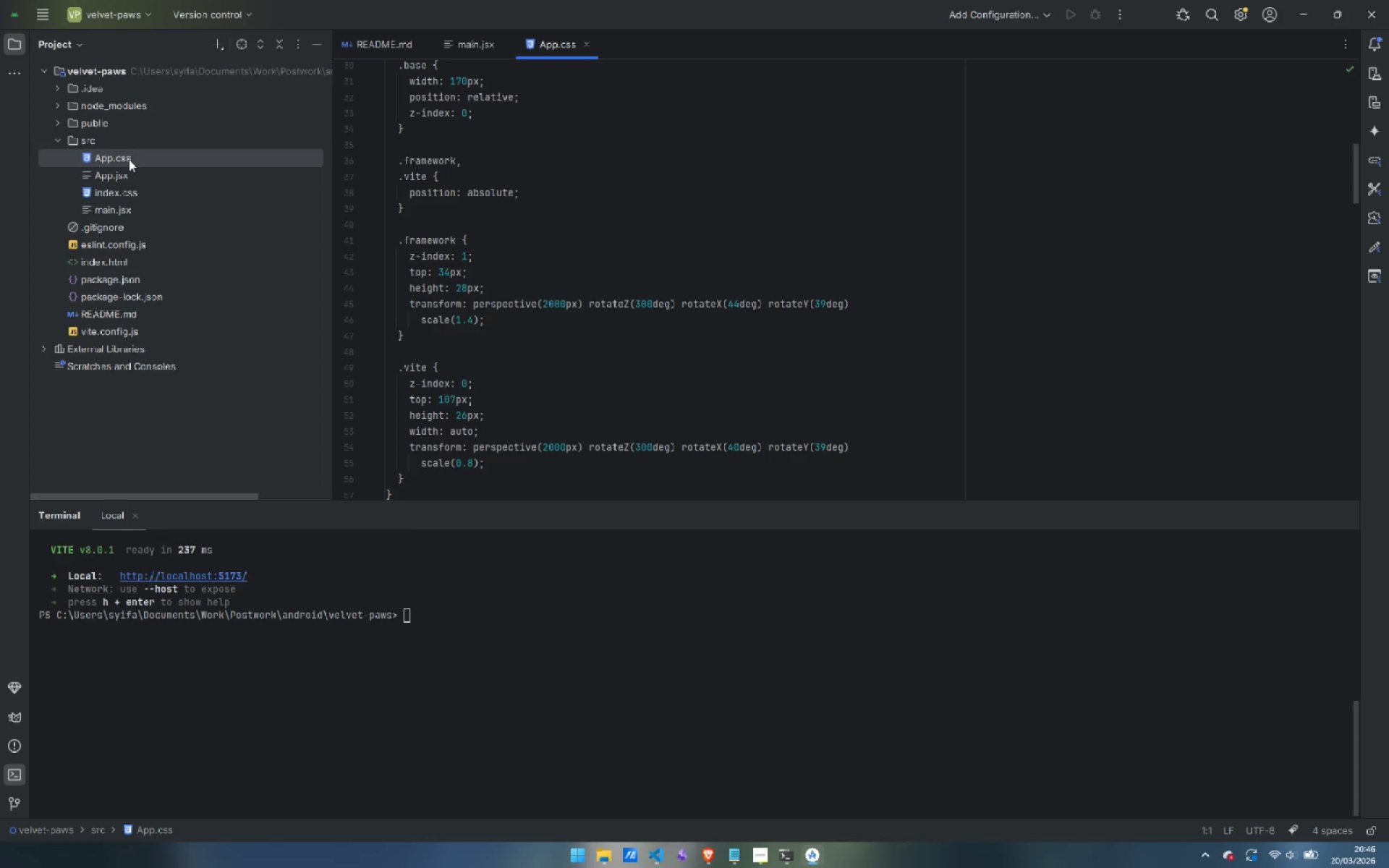 
right_click([129, 159])
 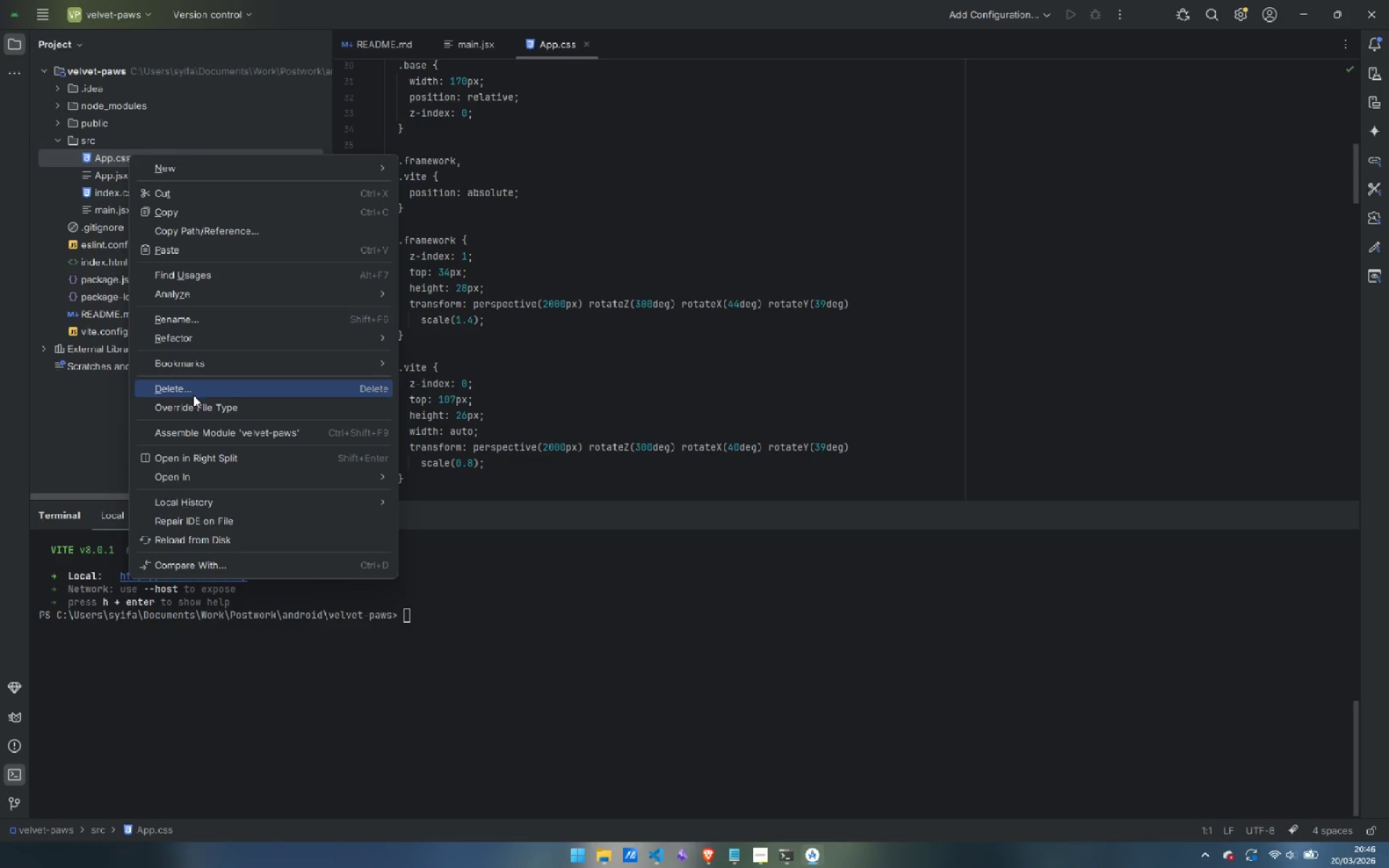 
left_click([198, 383])
 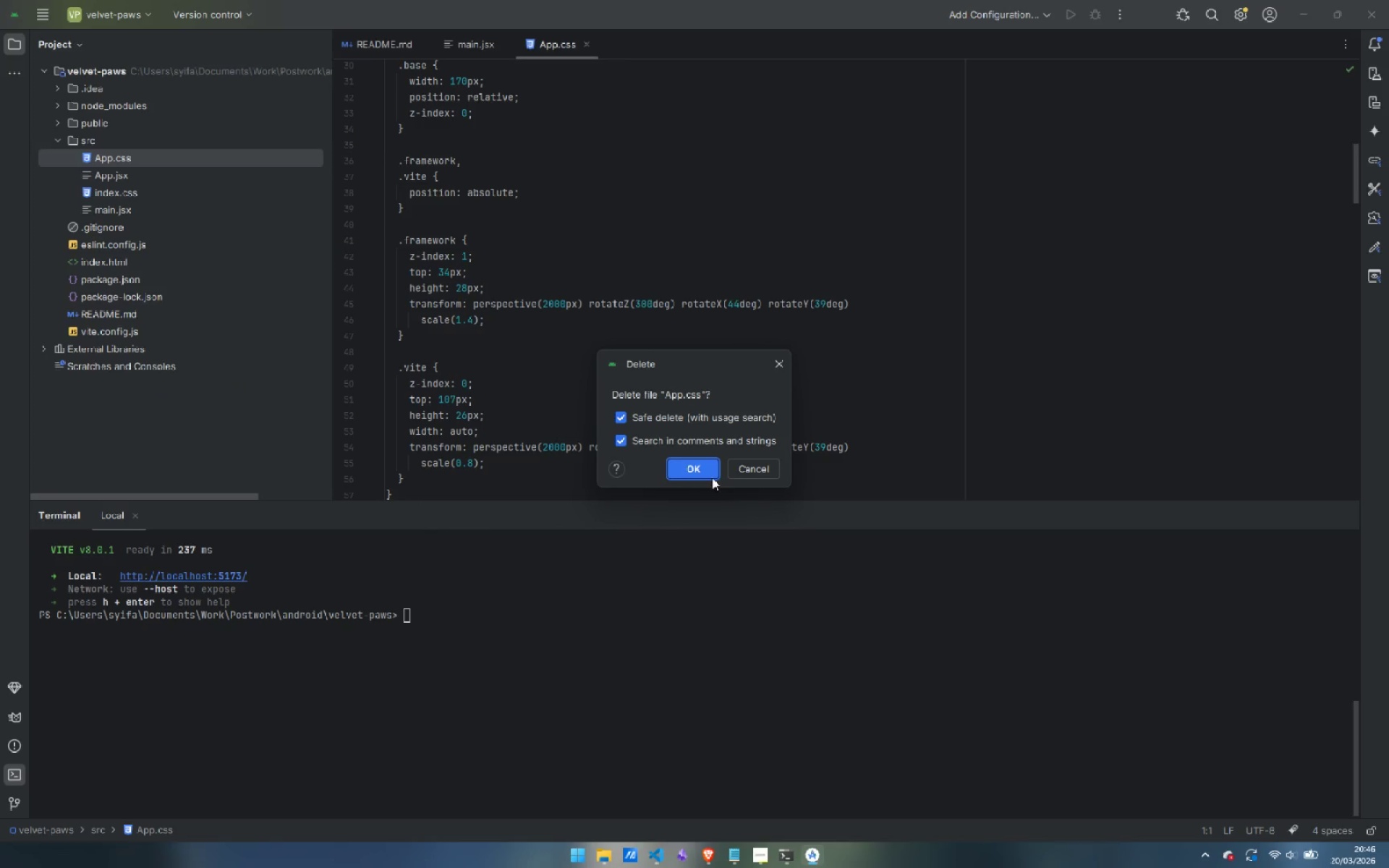 
left_click([696, 466])
 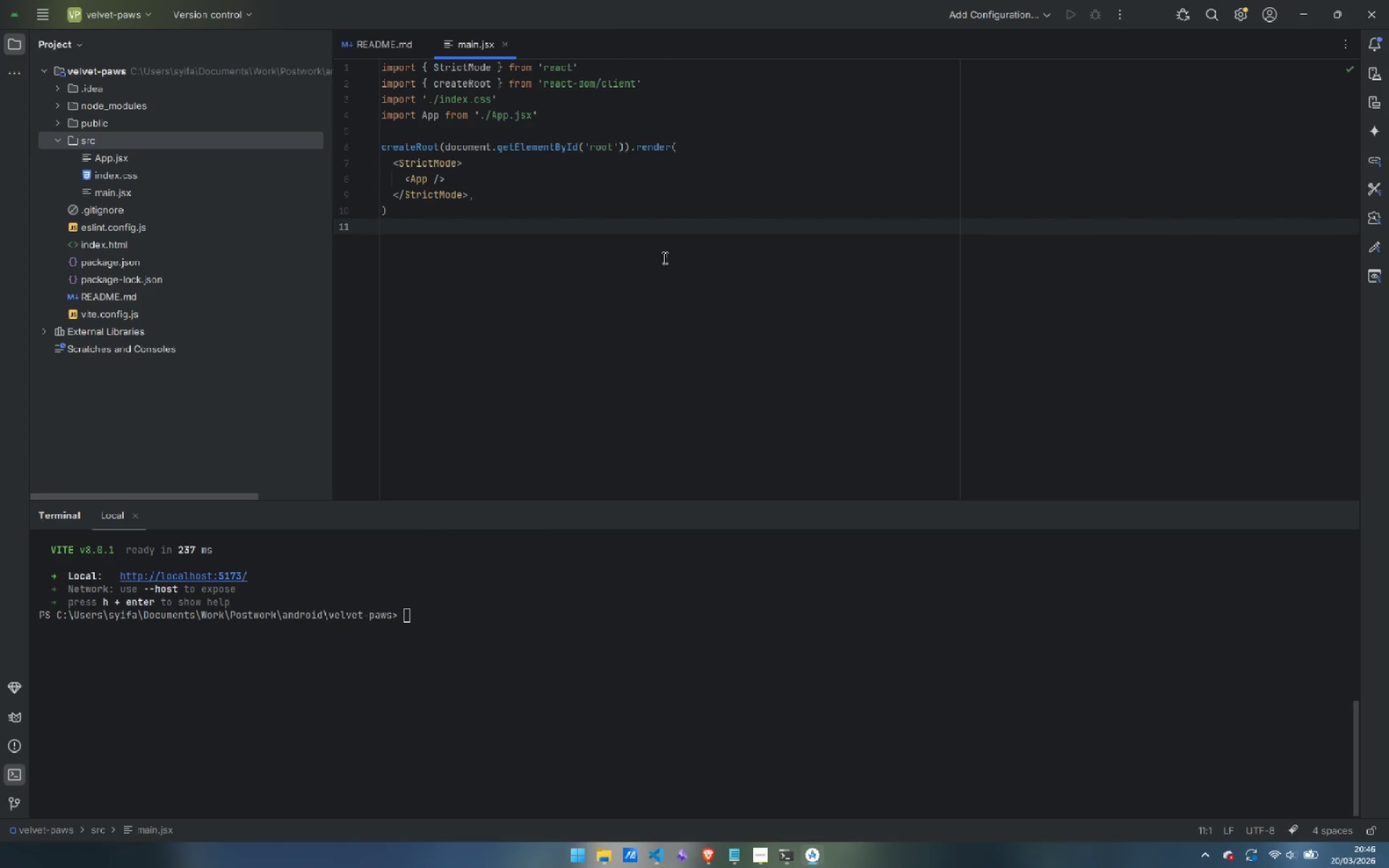 
wait(7.66)
 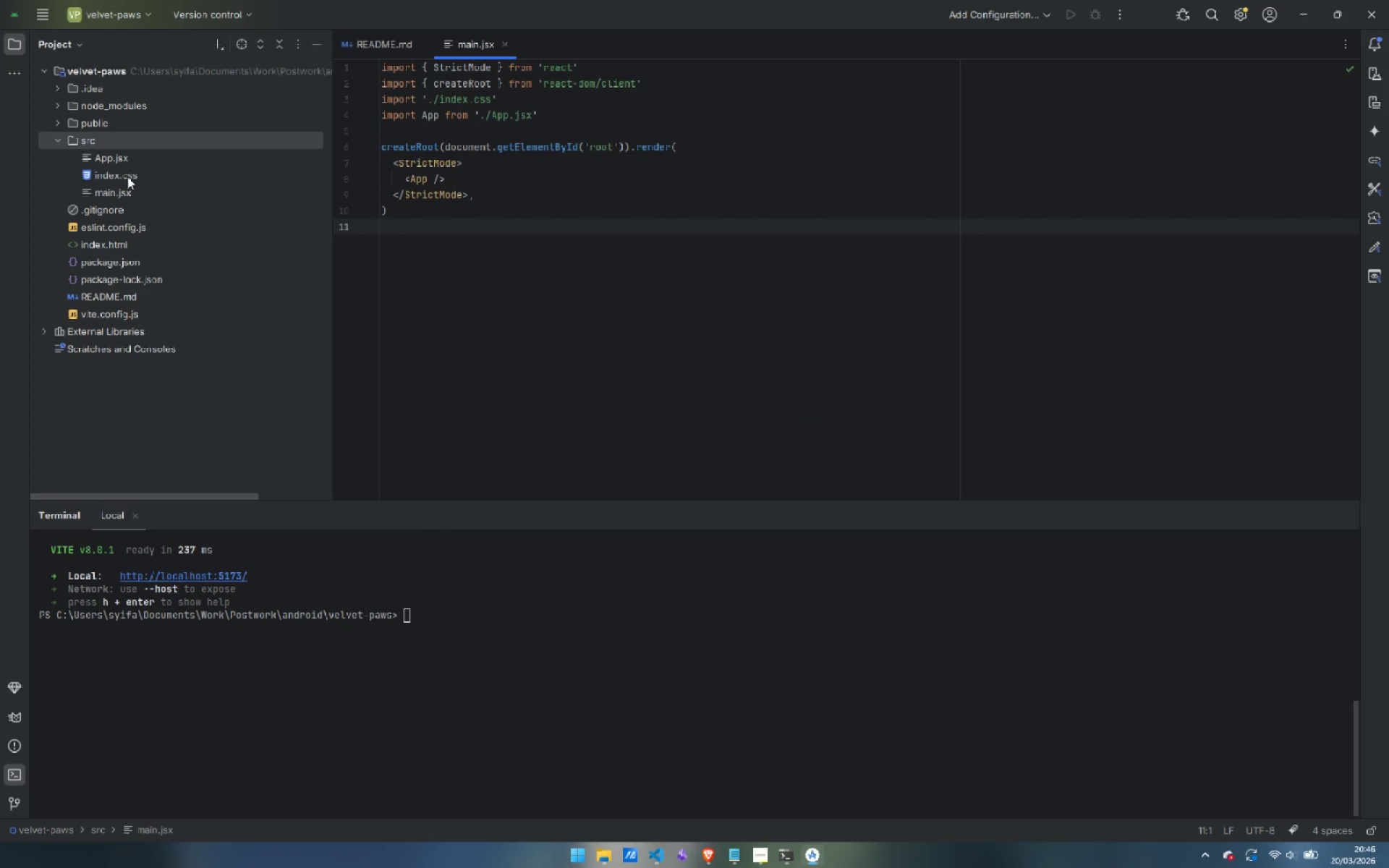 
right_click([120, 170])
 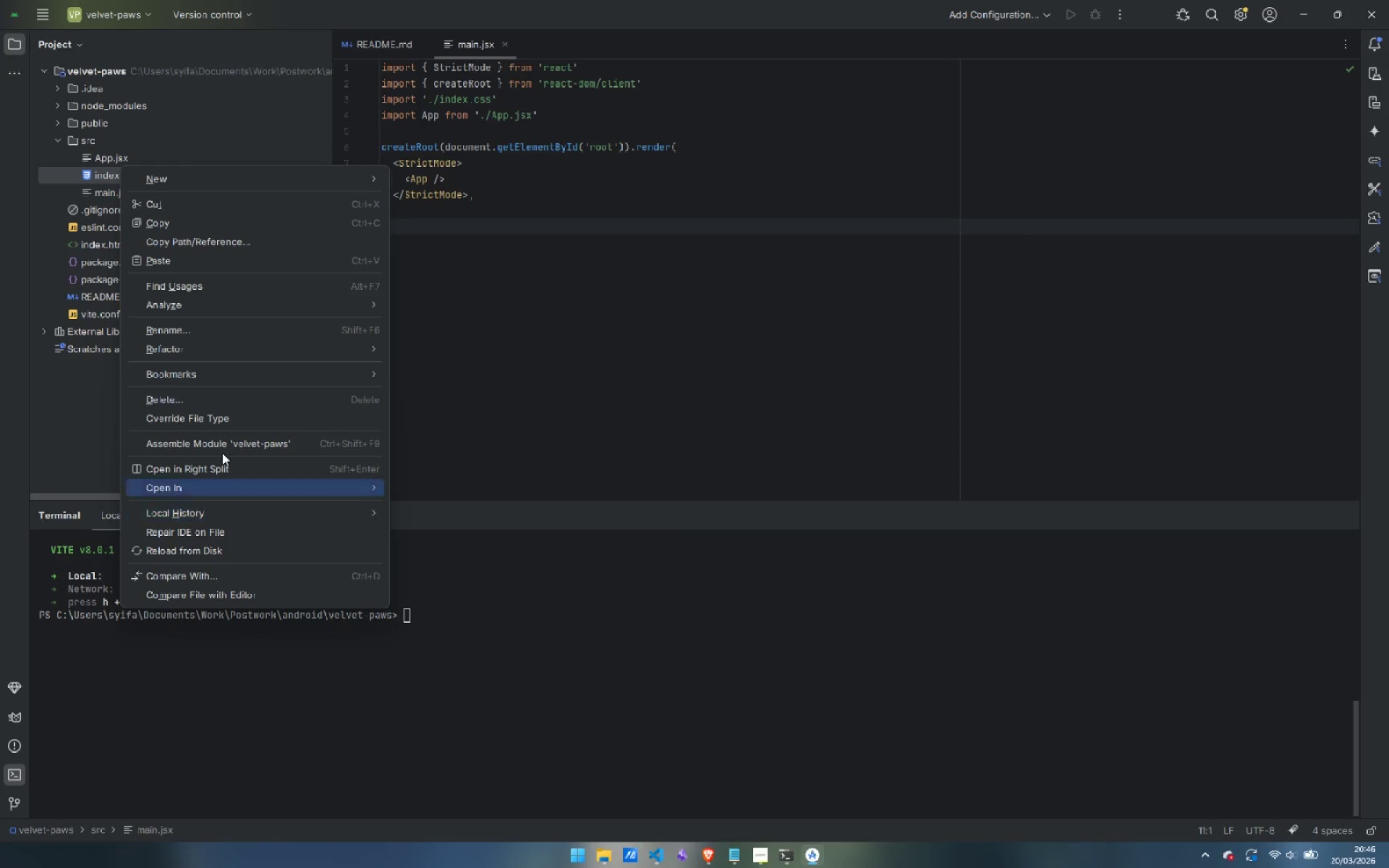 
left_click([213, 392])
 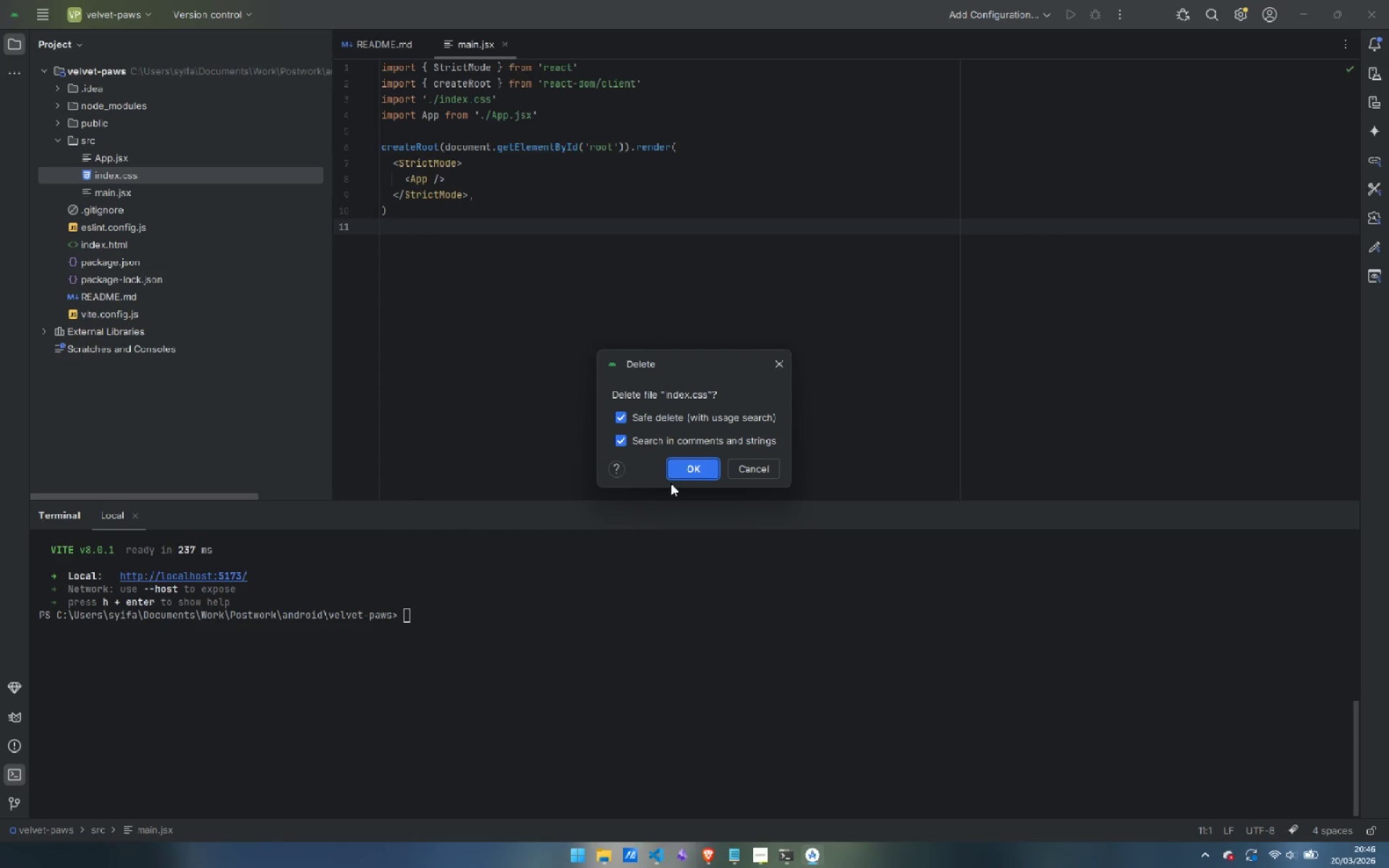 
left_click([687, 469])
 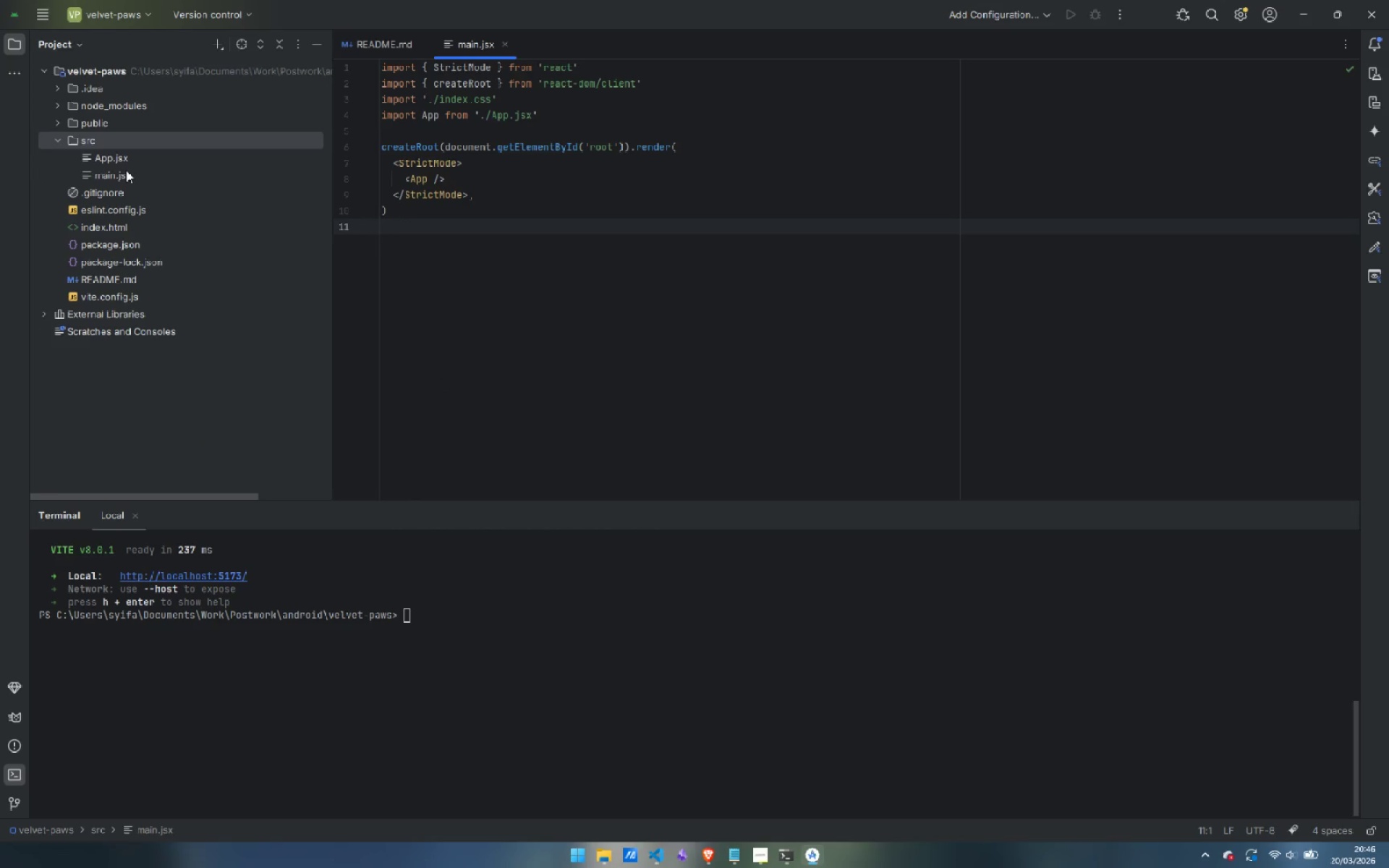 
left_click([56, 121])
 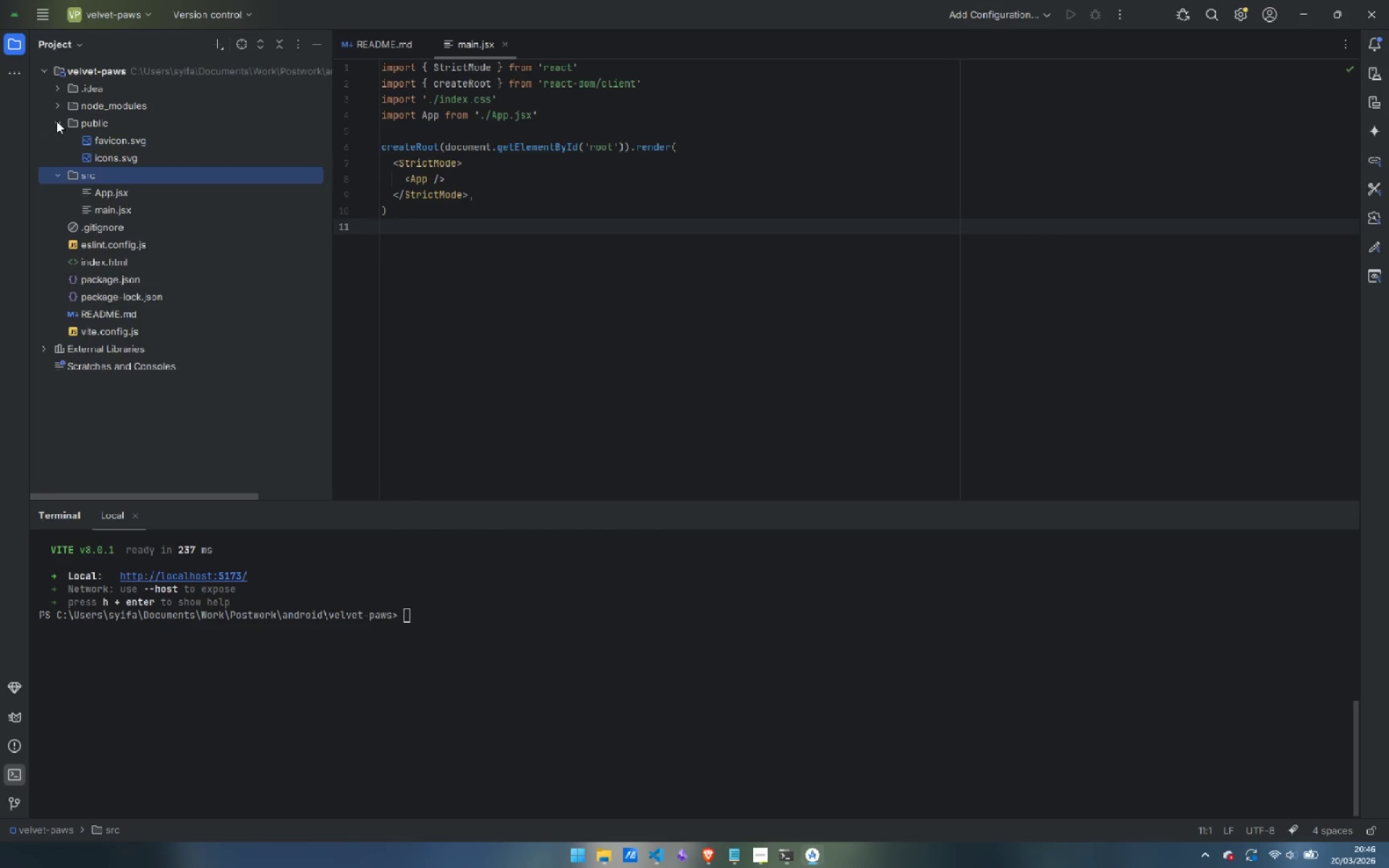 
left_click([56, 121])
 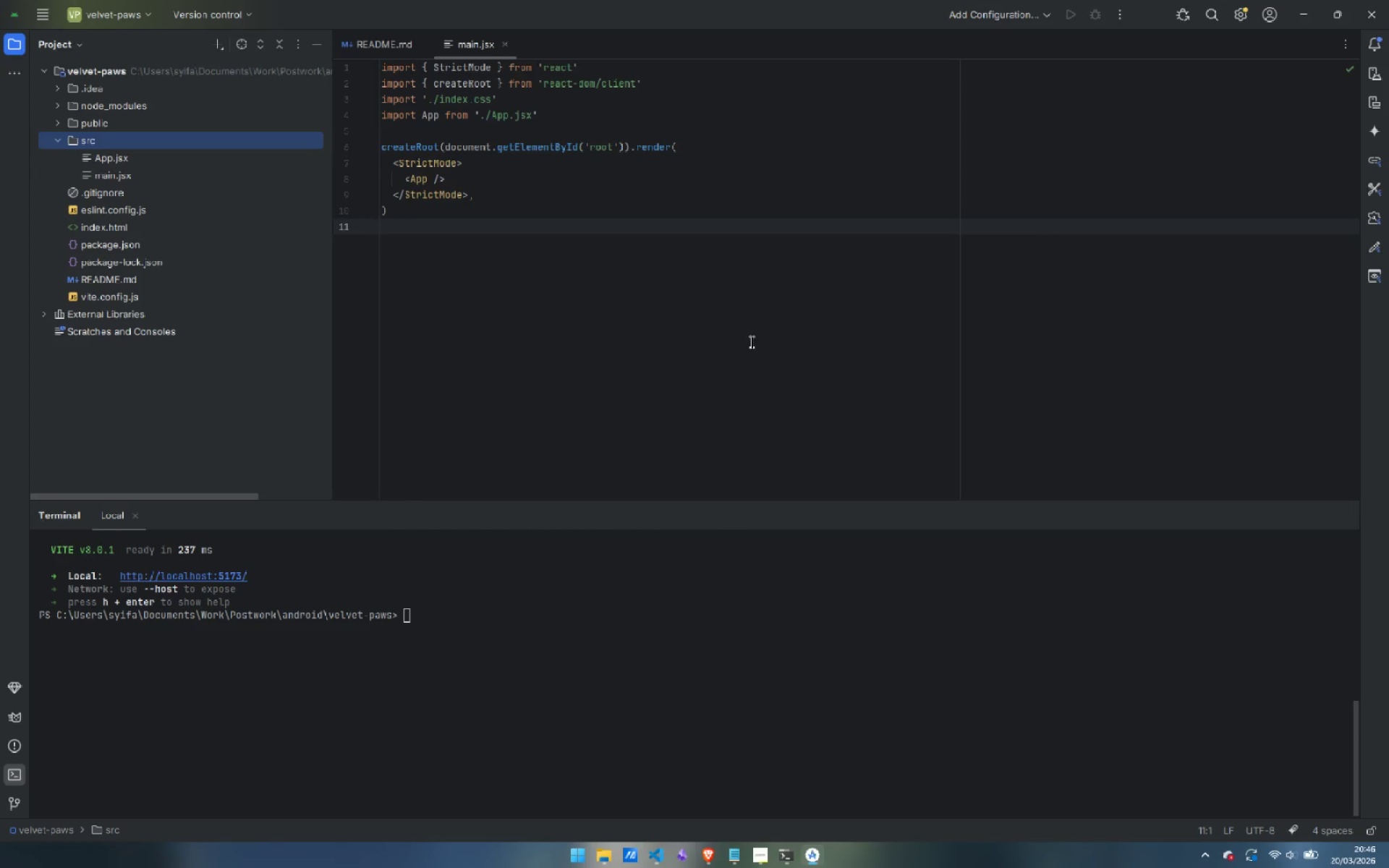 
wait(8.72)
 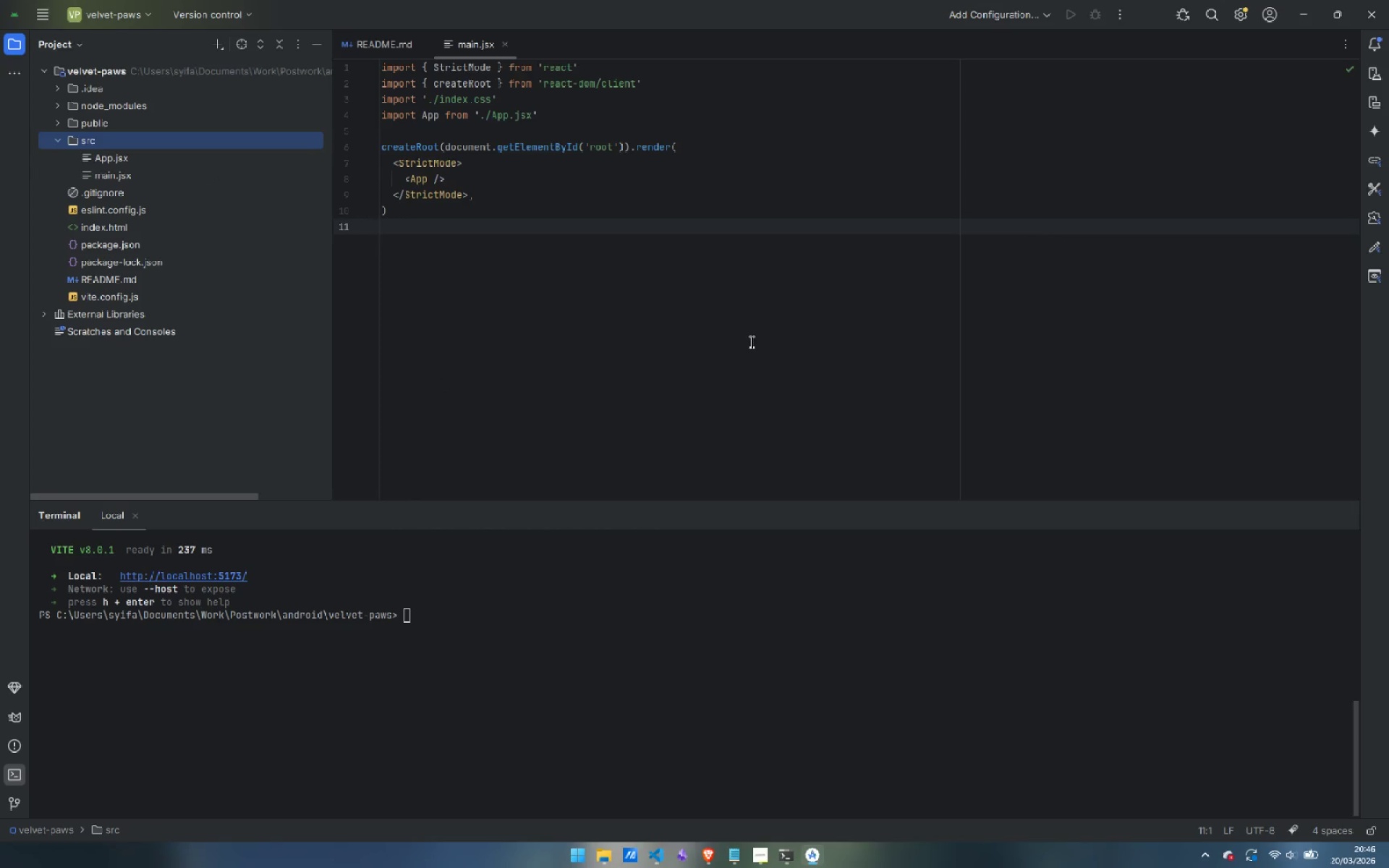 
double_click([99, 225])
 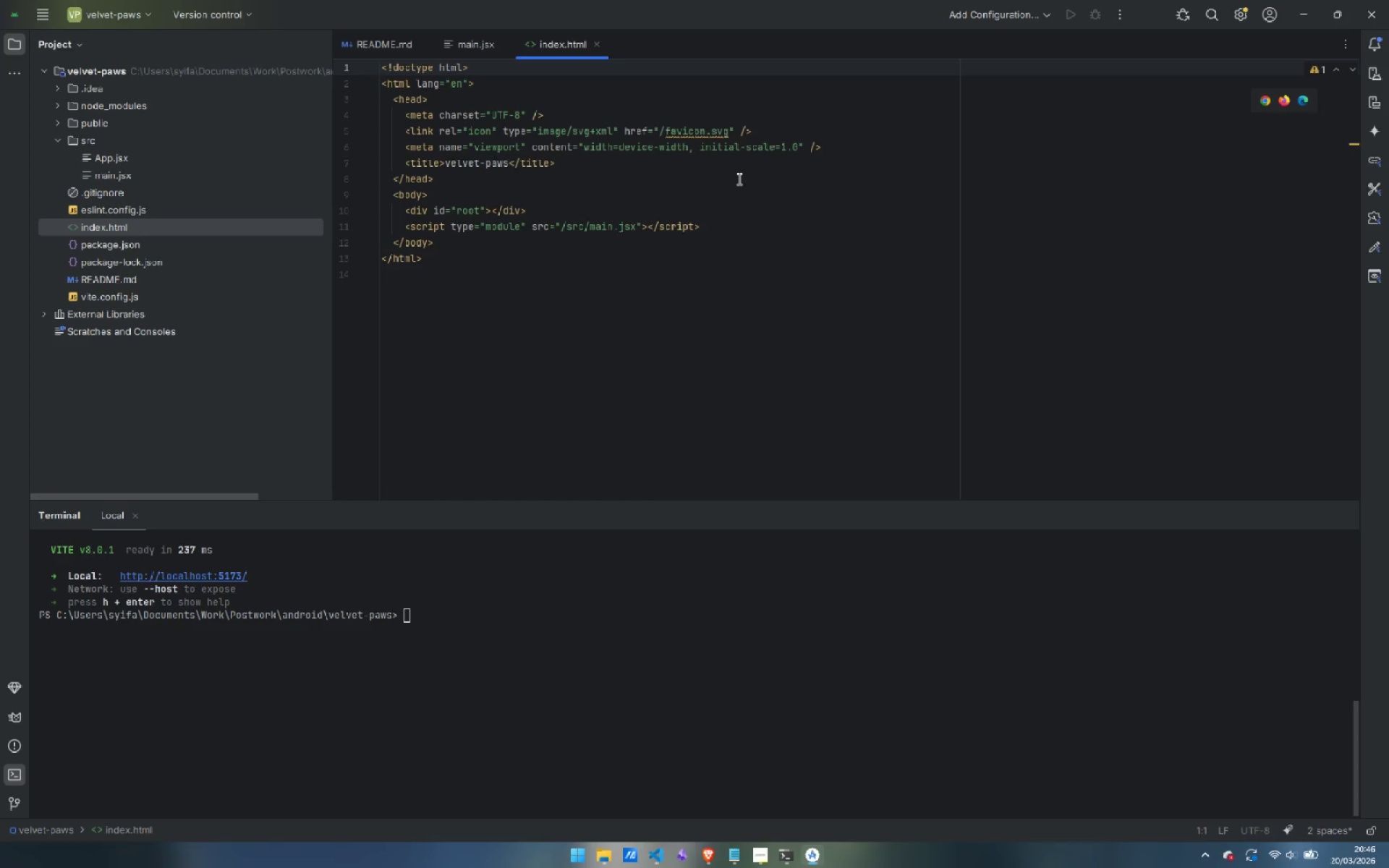 
wait(16.67)
 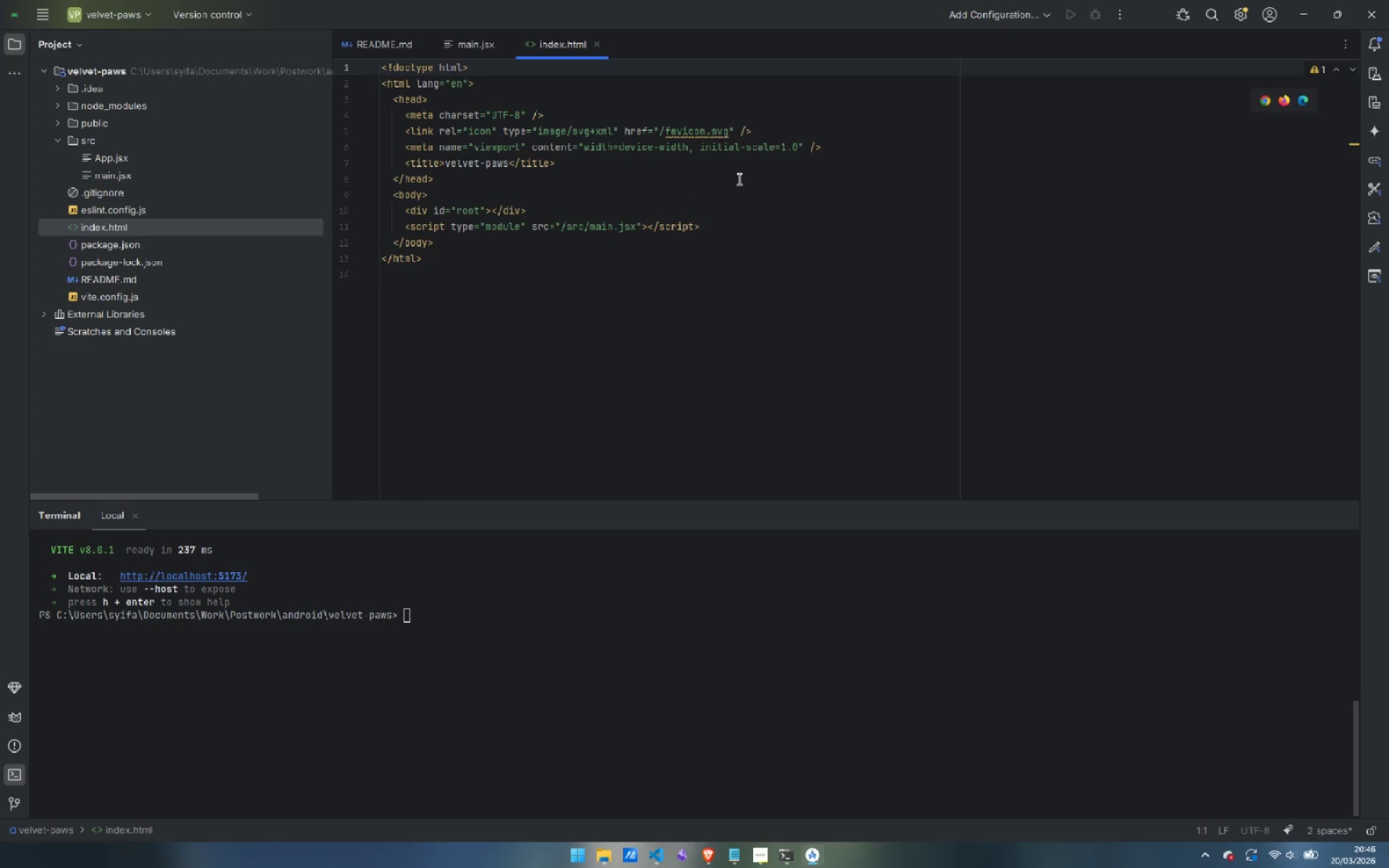 
double_click([465, 162])
 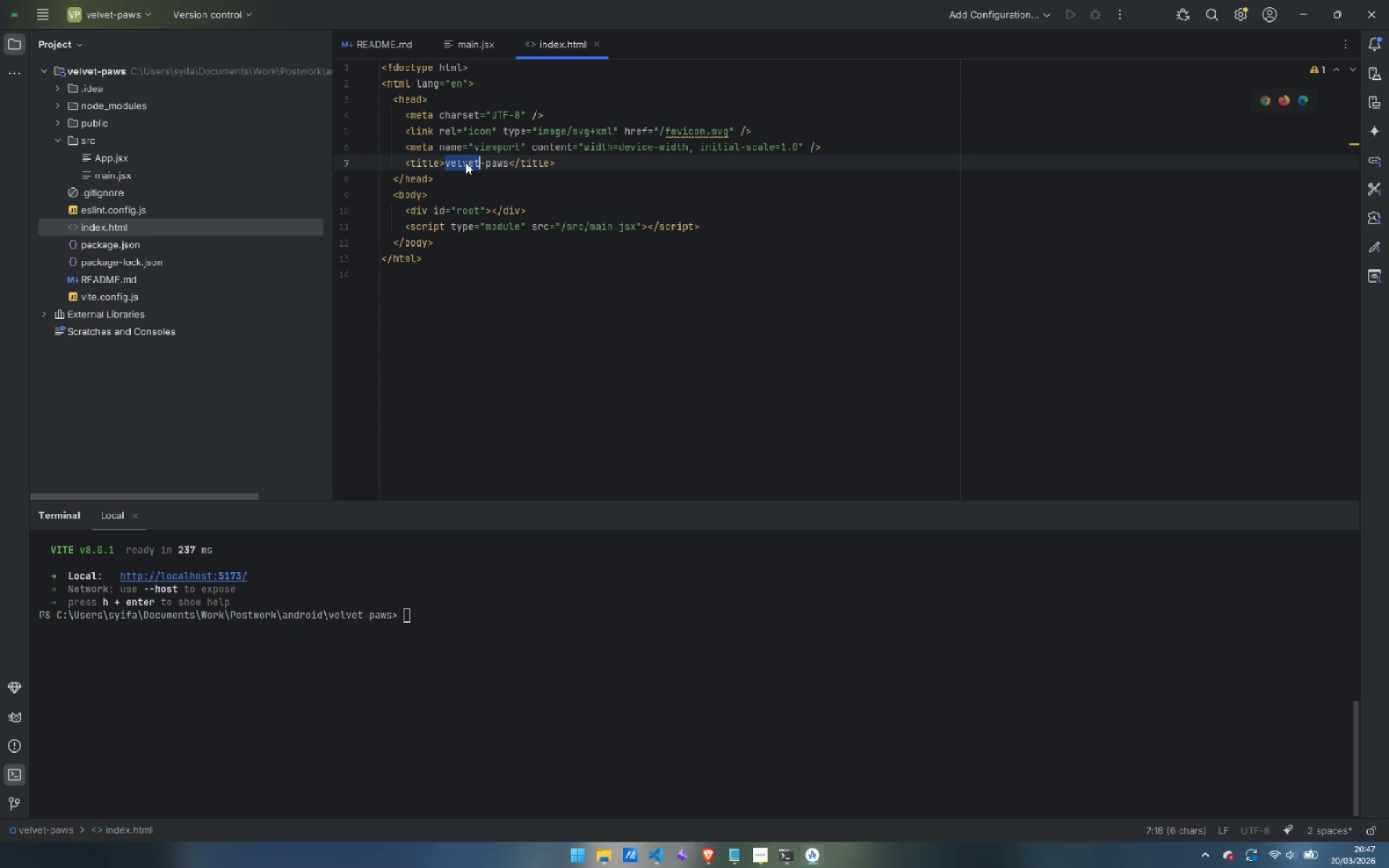 
key(ArrowLeft)
 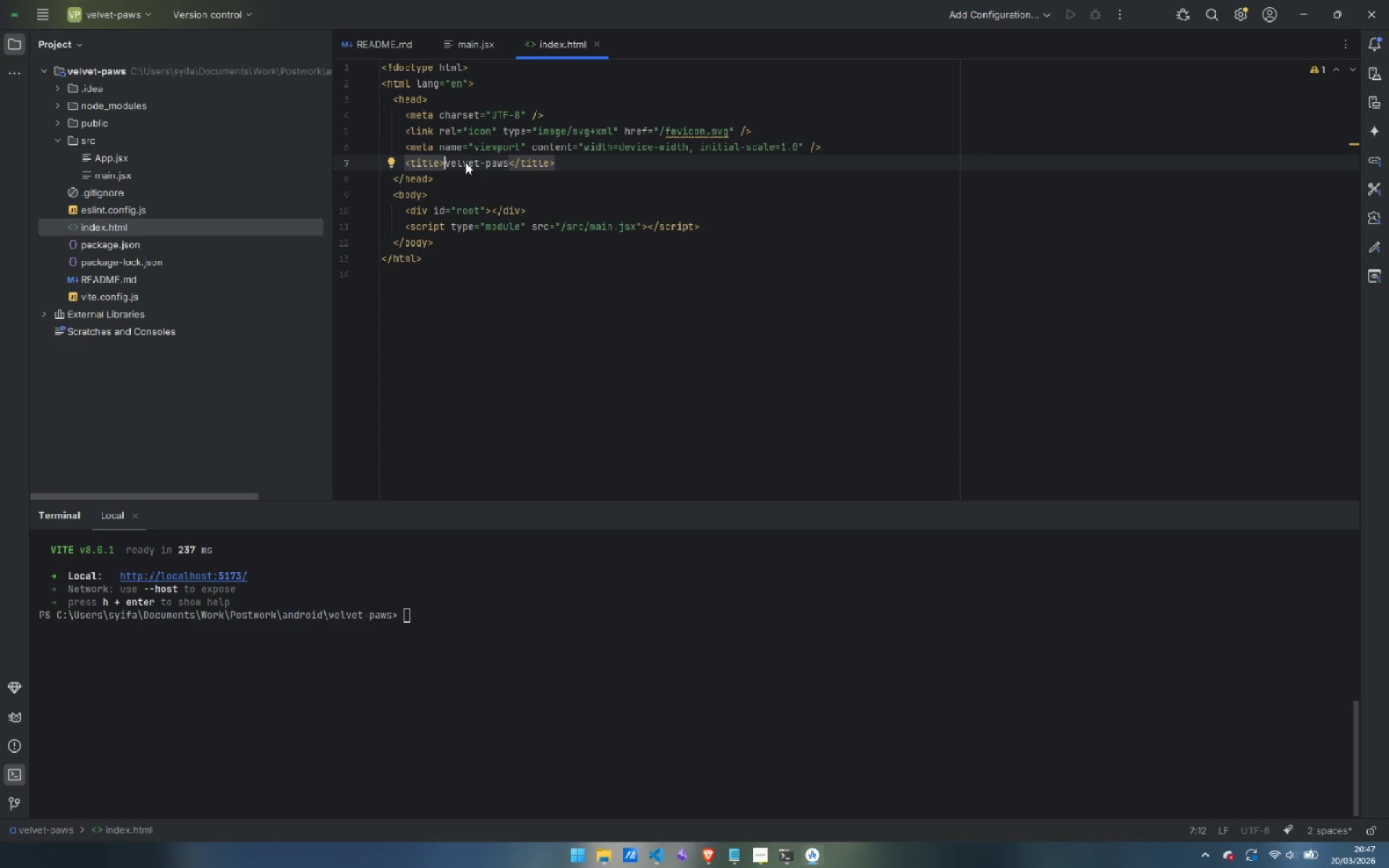 
key(Control+Shift+ArrowRight)
 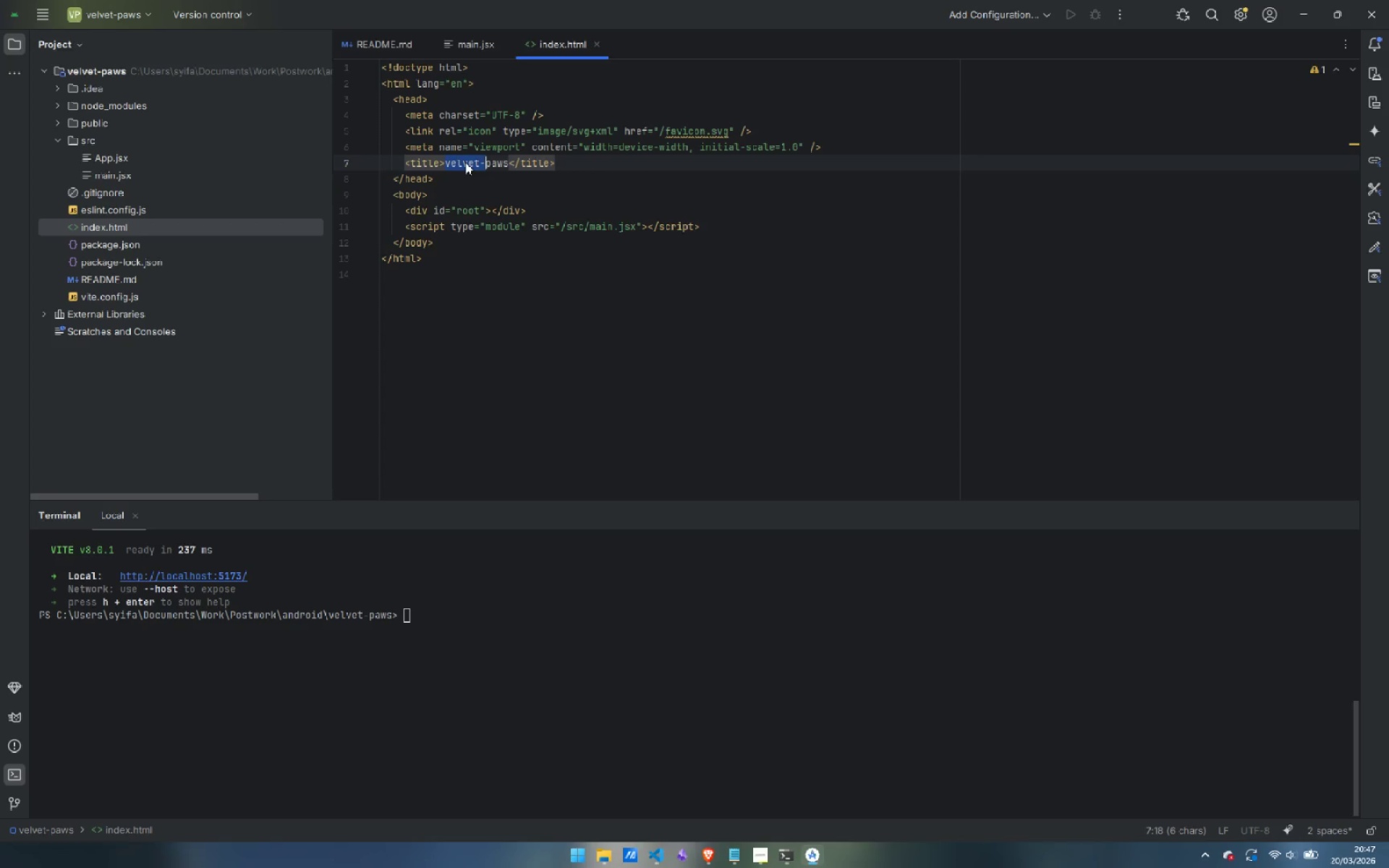 
key(Control+Shift+ArrowRight)
 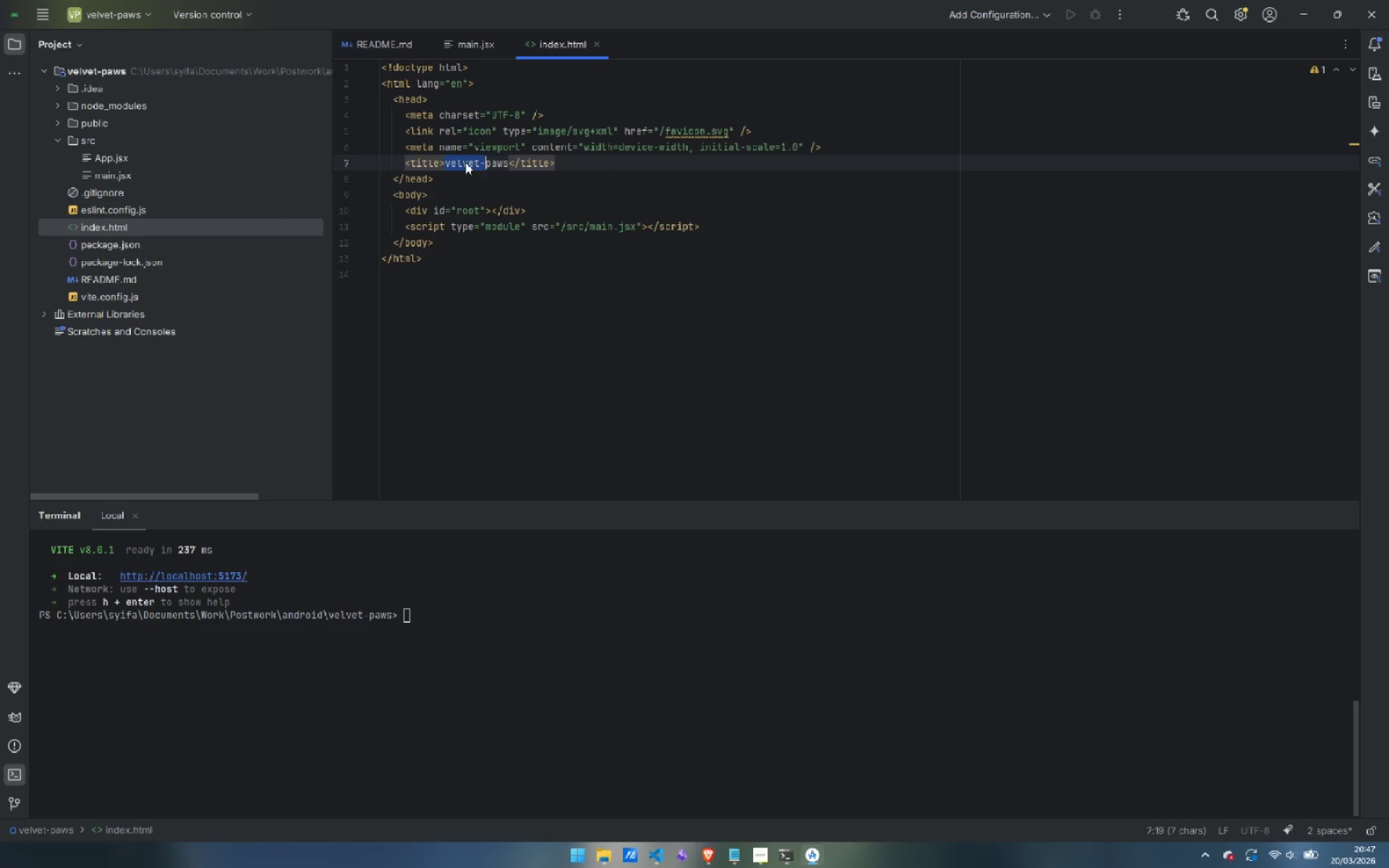 
key(Control+Shift+ArrowRight)
 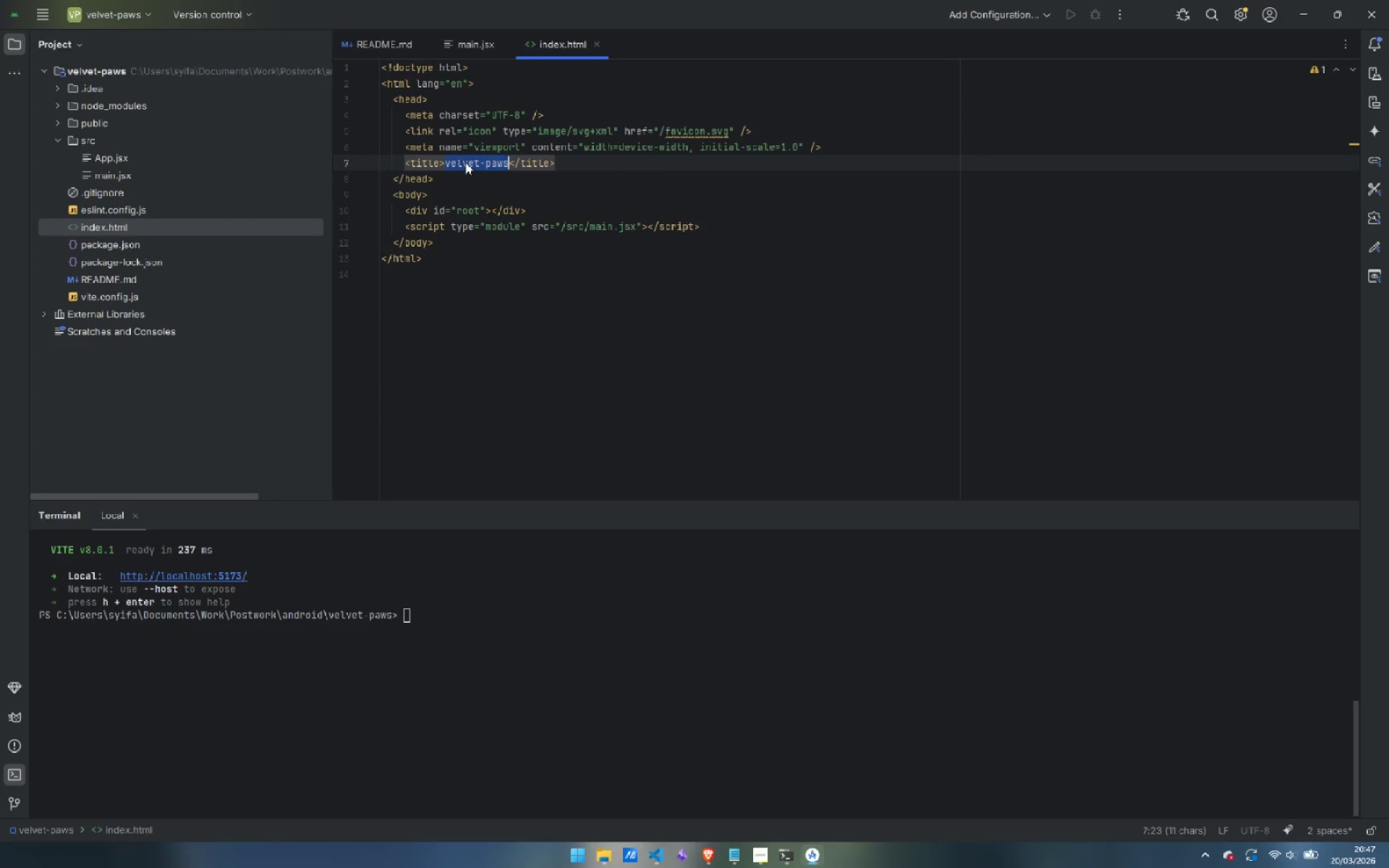 
key(Backspace)
 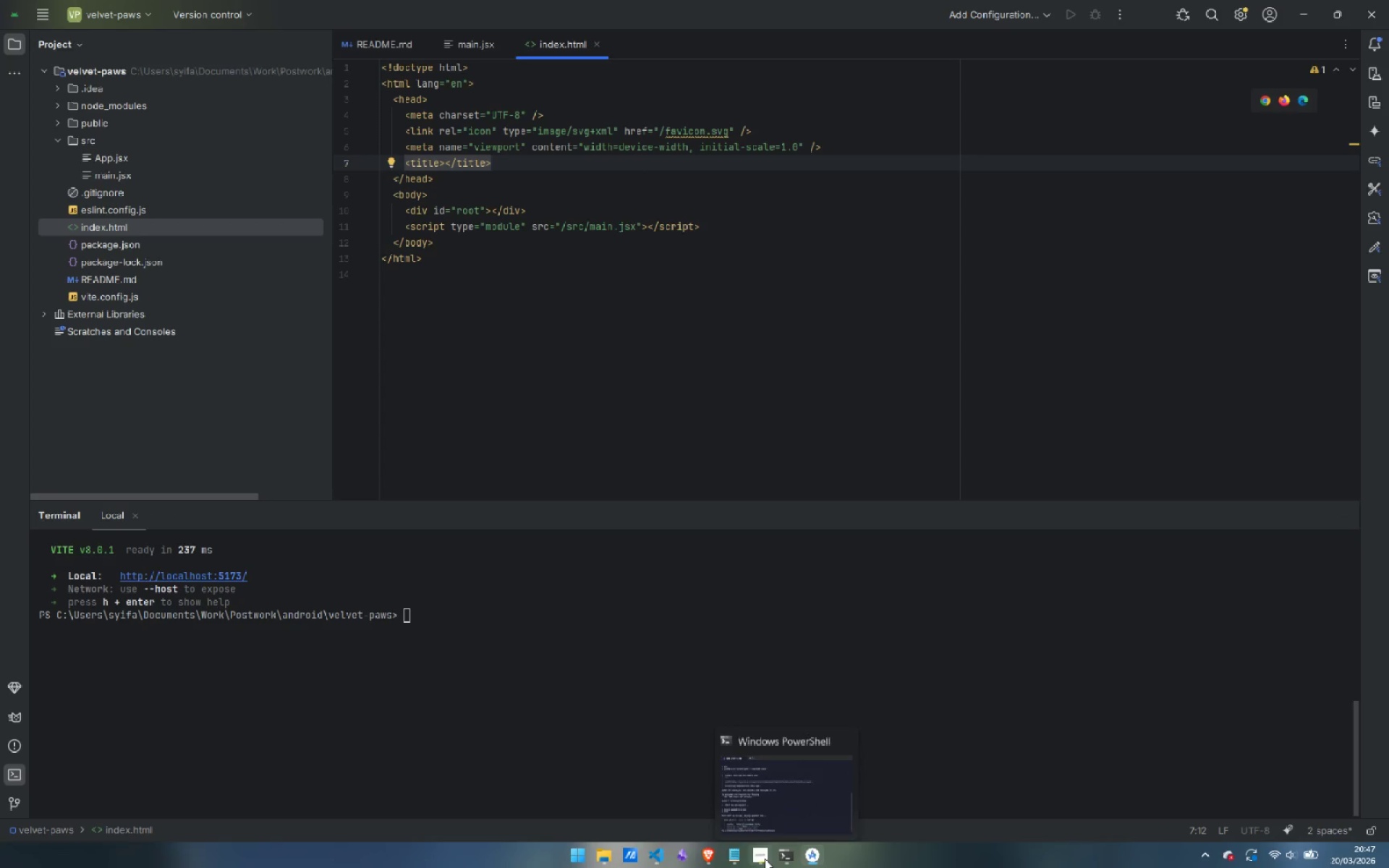 
left_click([765, 859])